 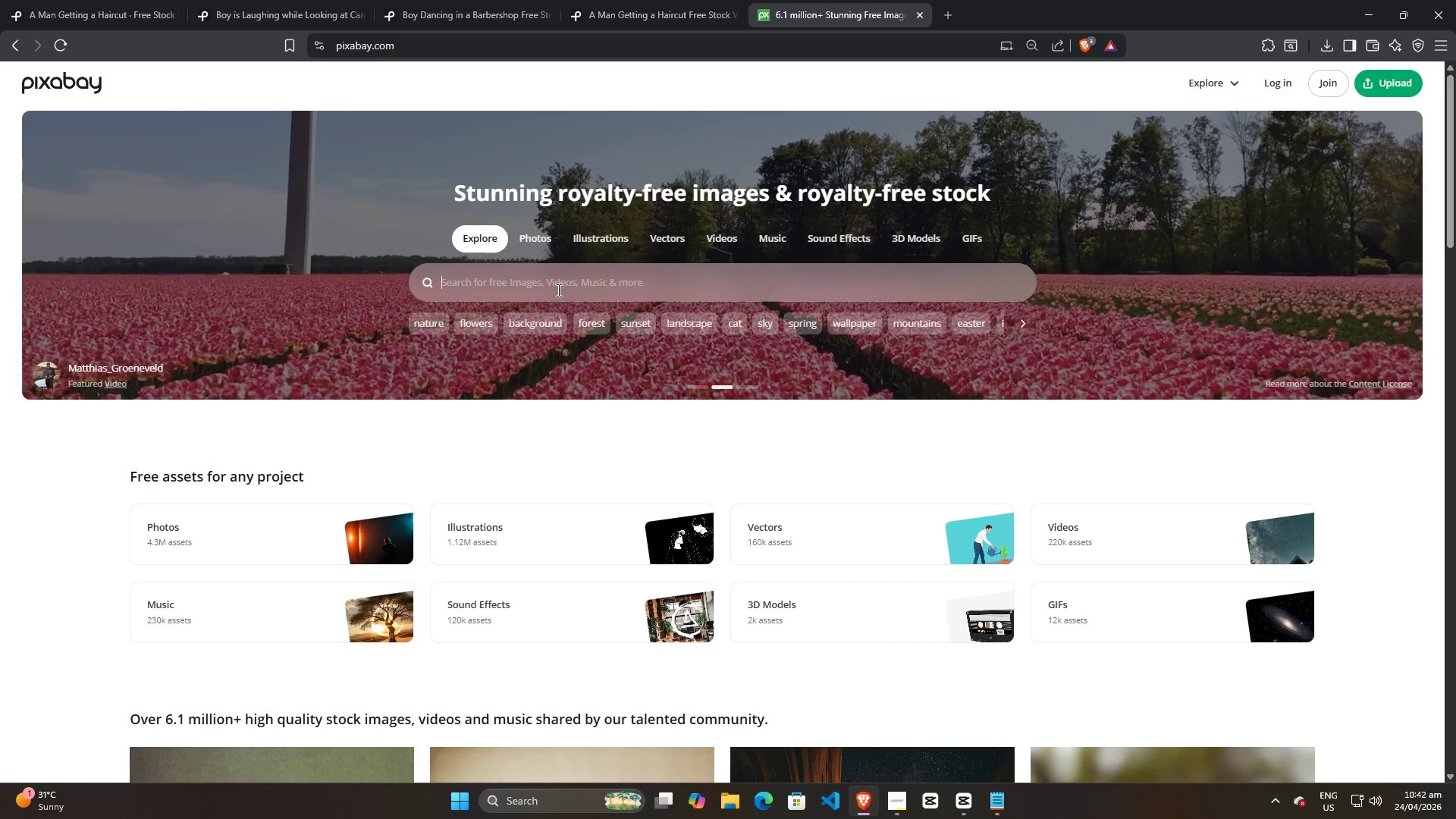 
type(scissor)
 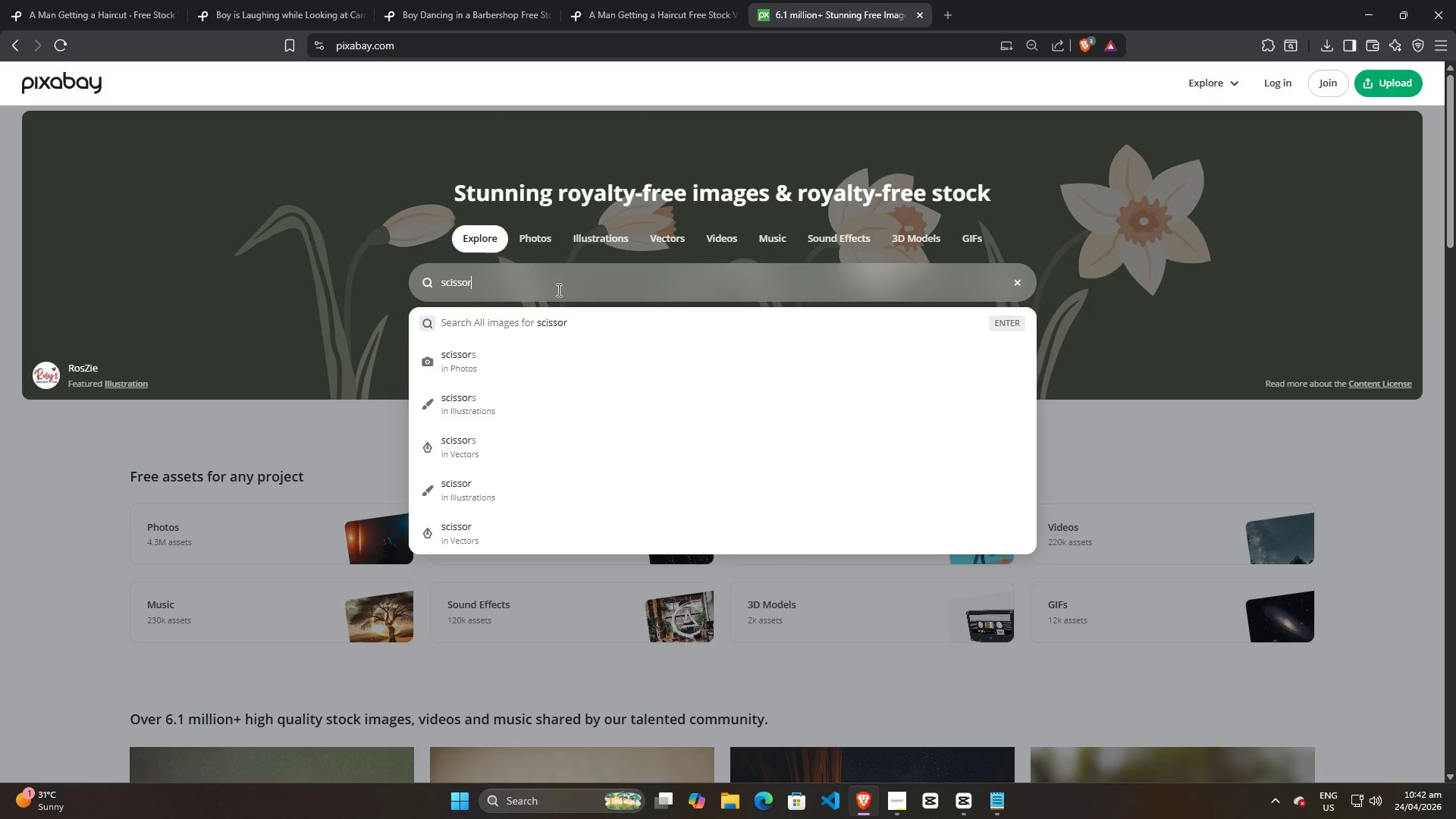 
key(Enter)
 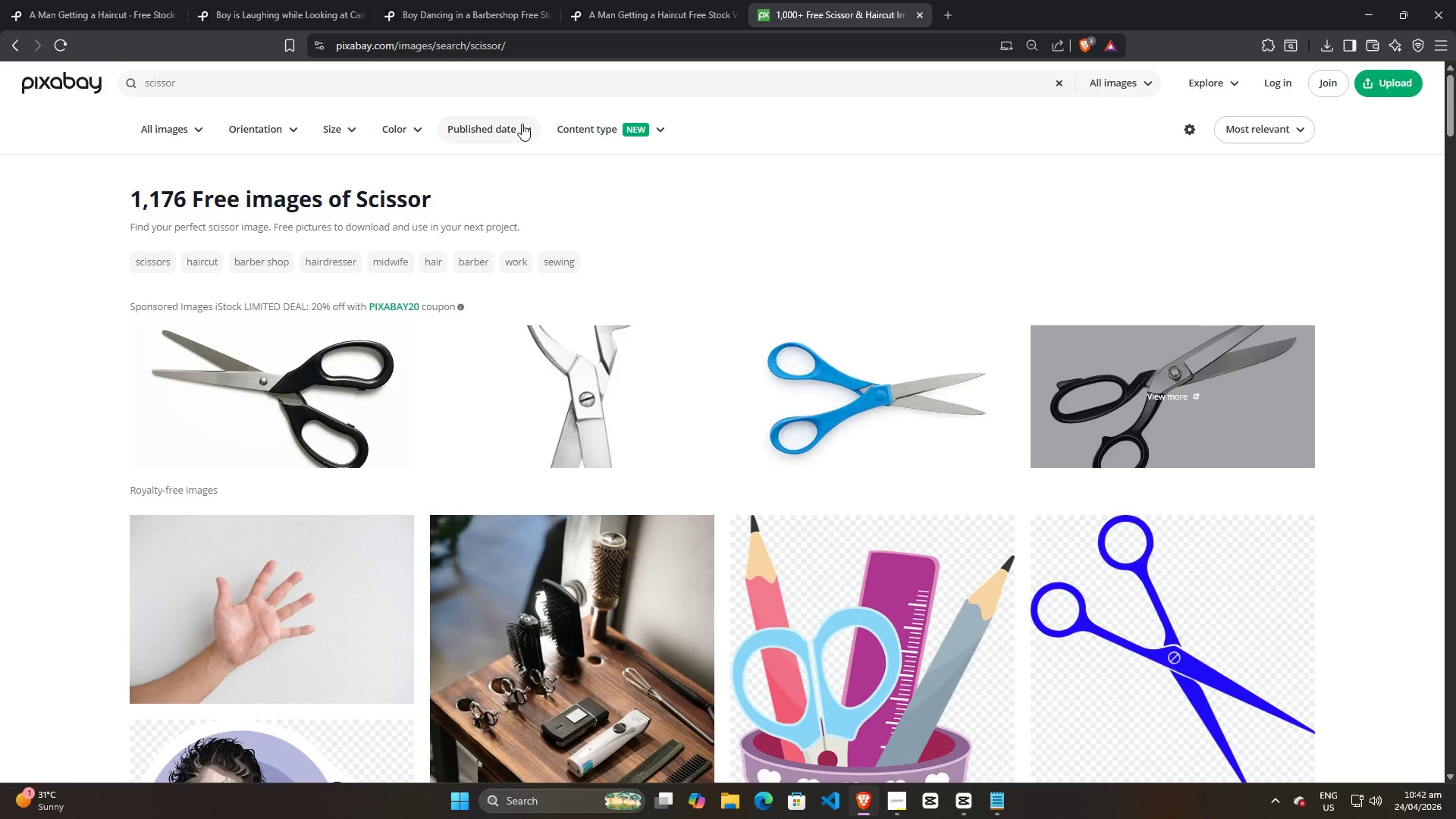 
wait(6.91)
 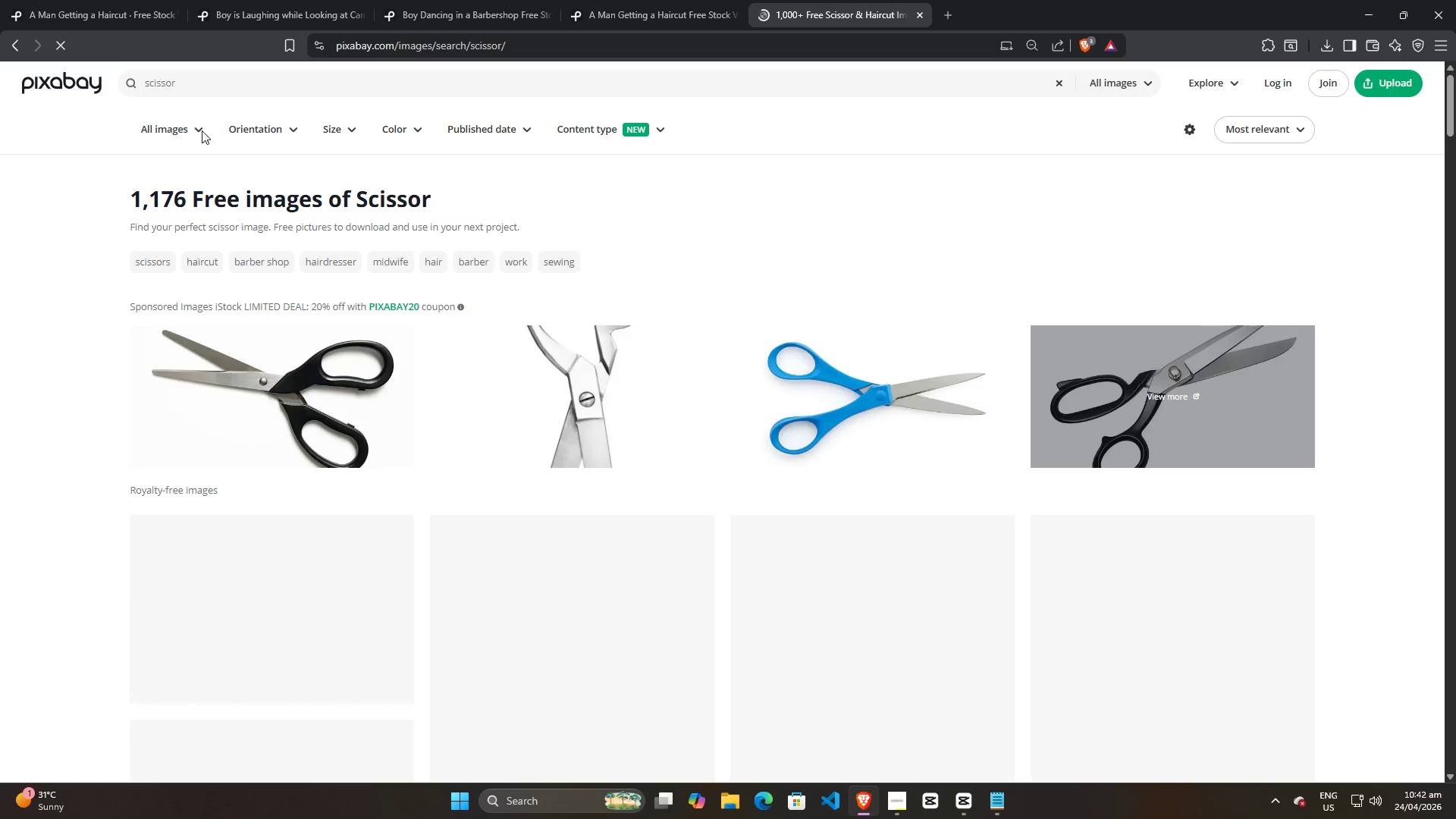 
left_click([1188, 134])
 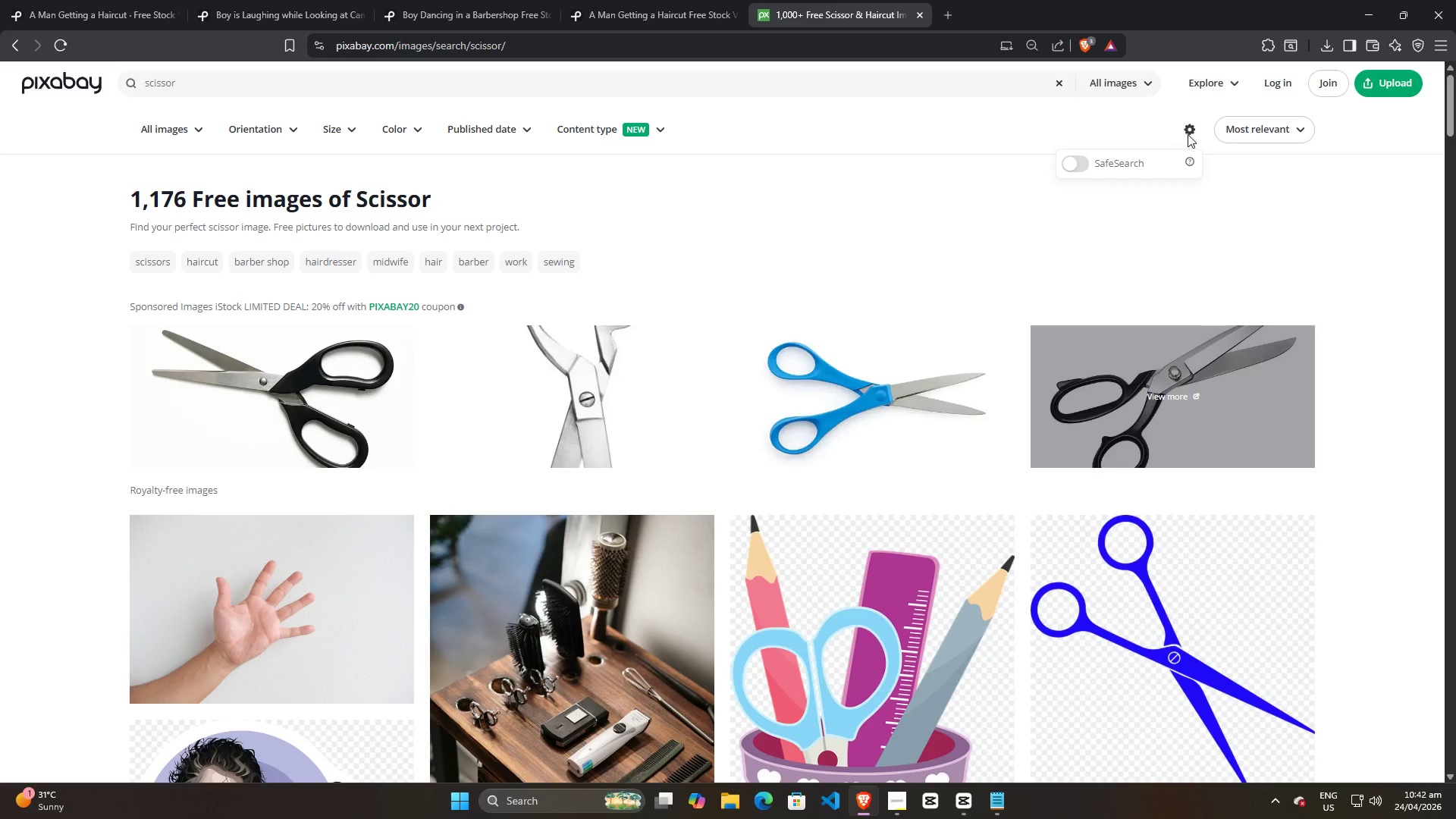 
left_click([1188, 134])
 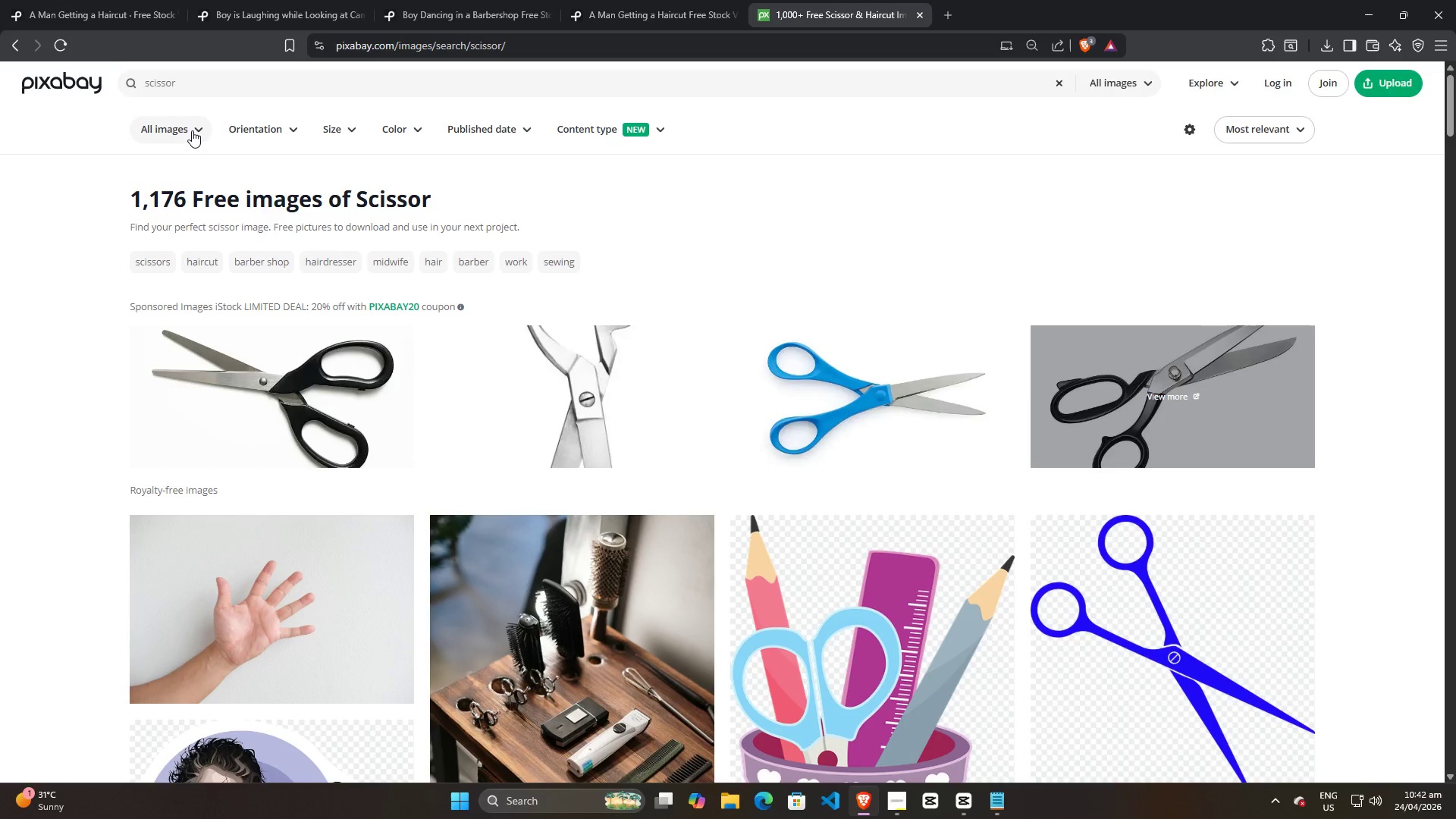 
left_click([200, 129])
 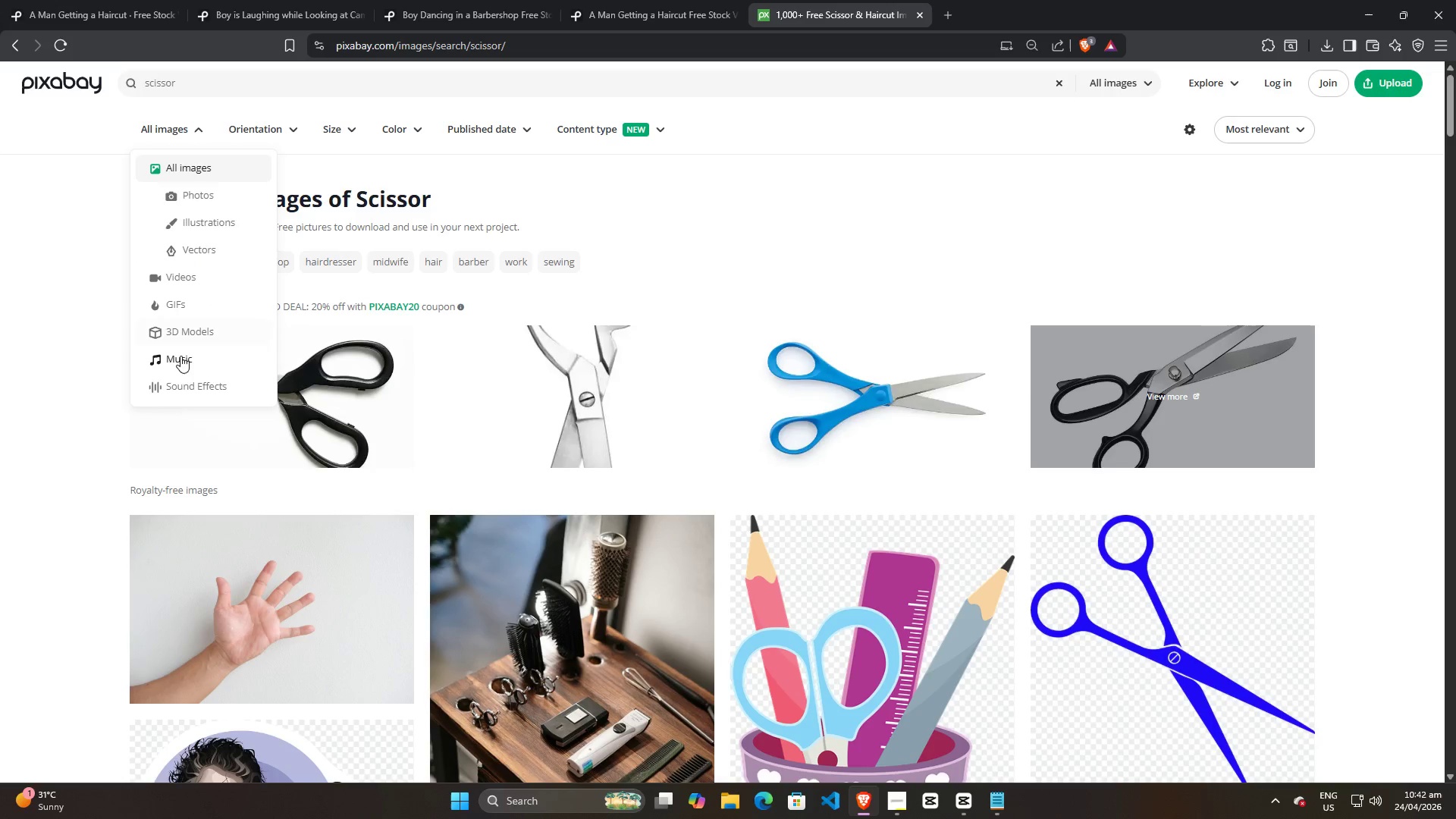 
left_click([180, 378])
 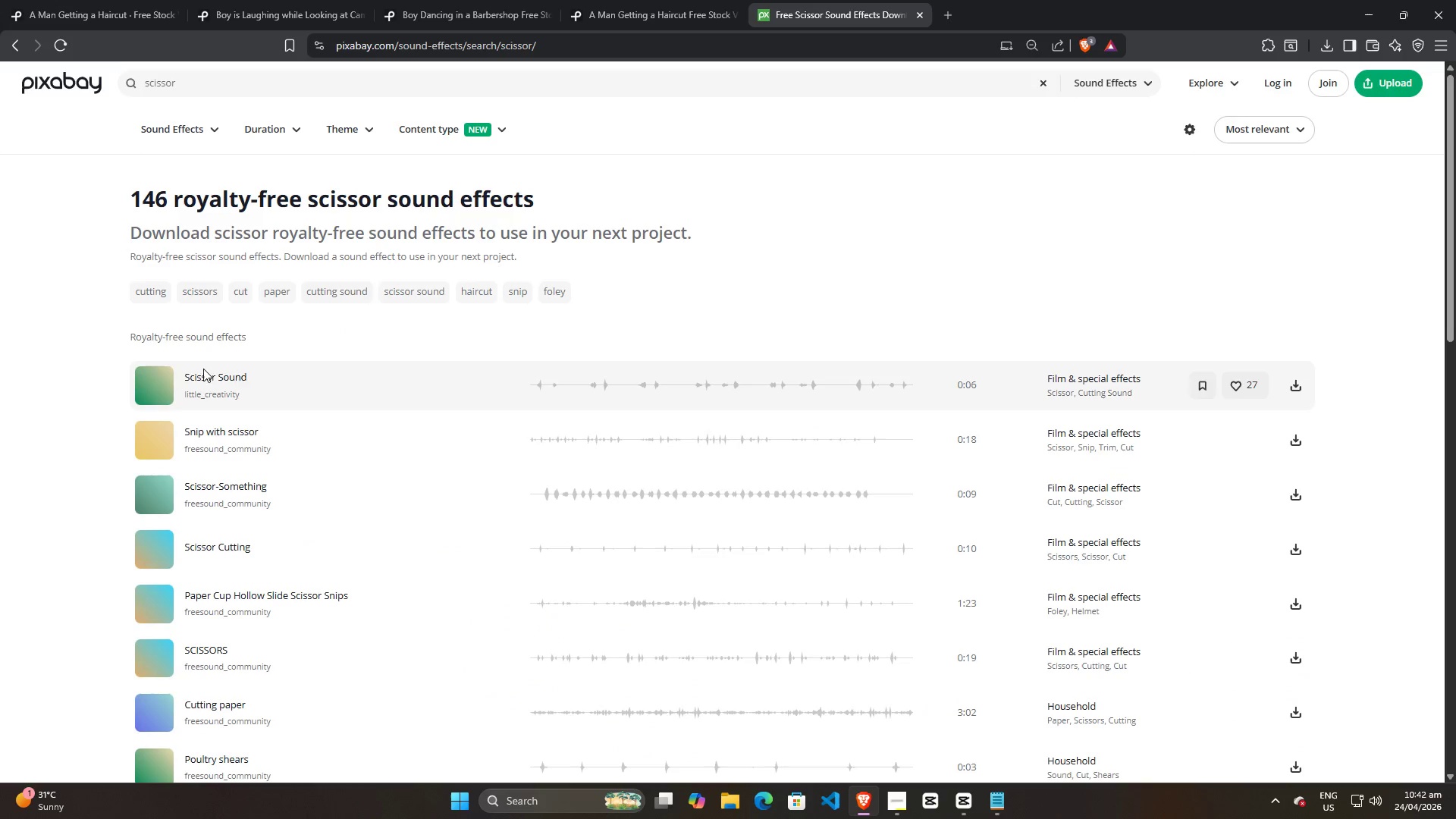 
left_click([150, 383])
 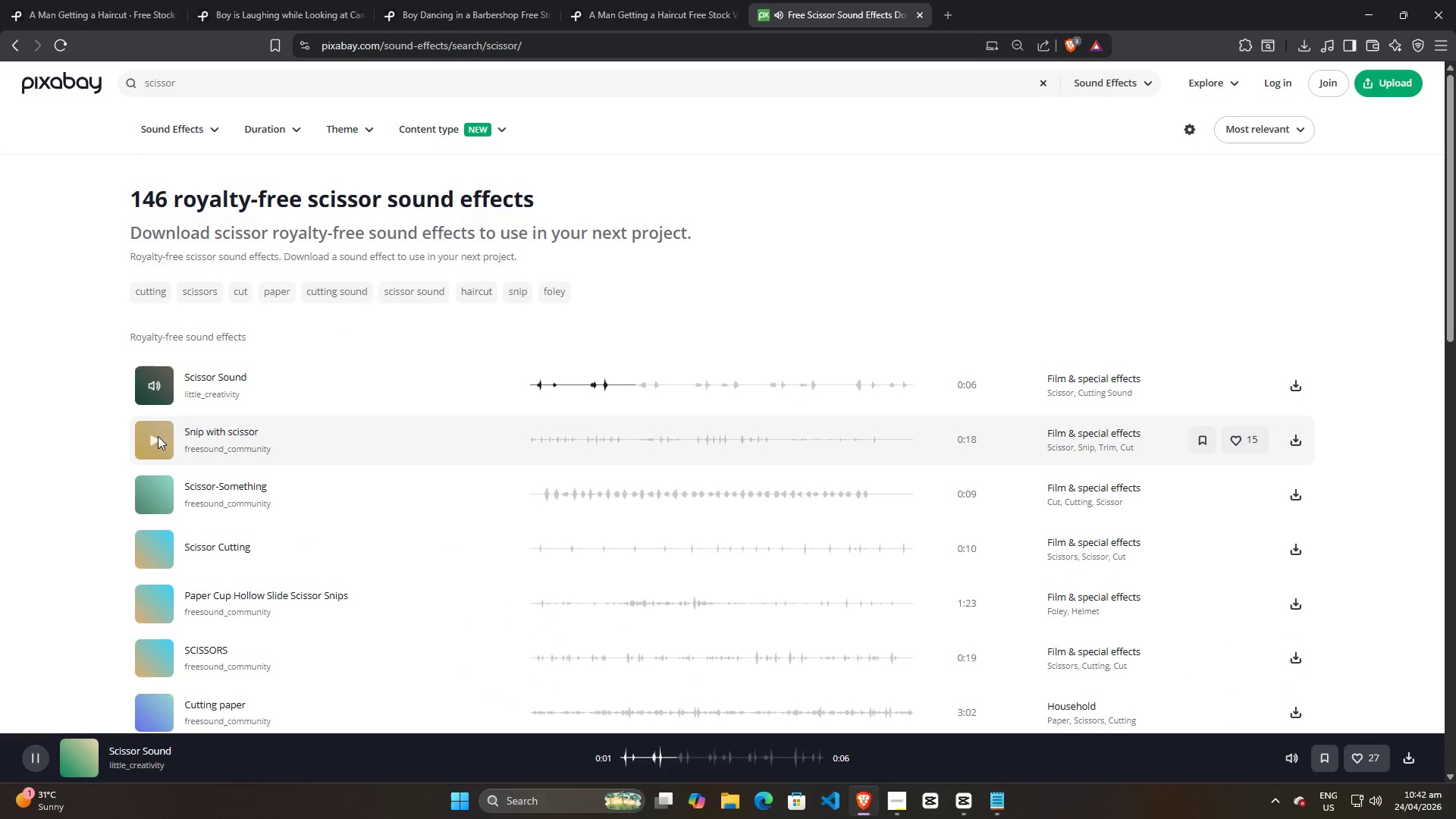 
left_click([157, 438])
 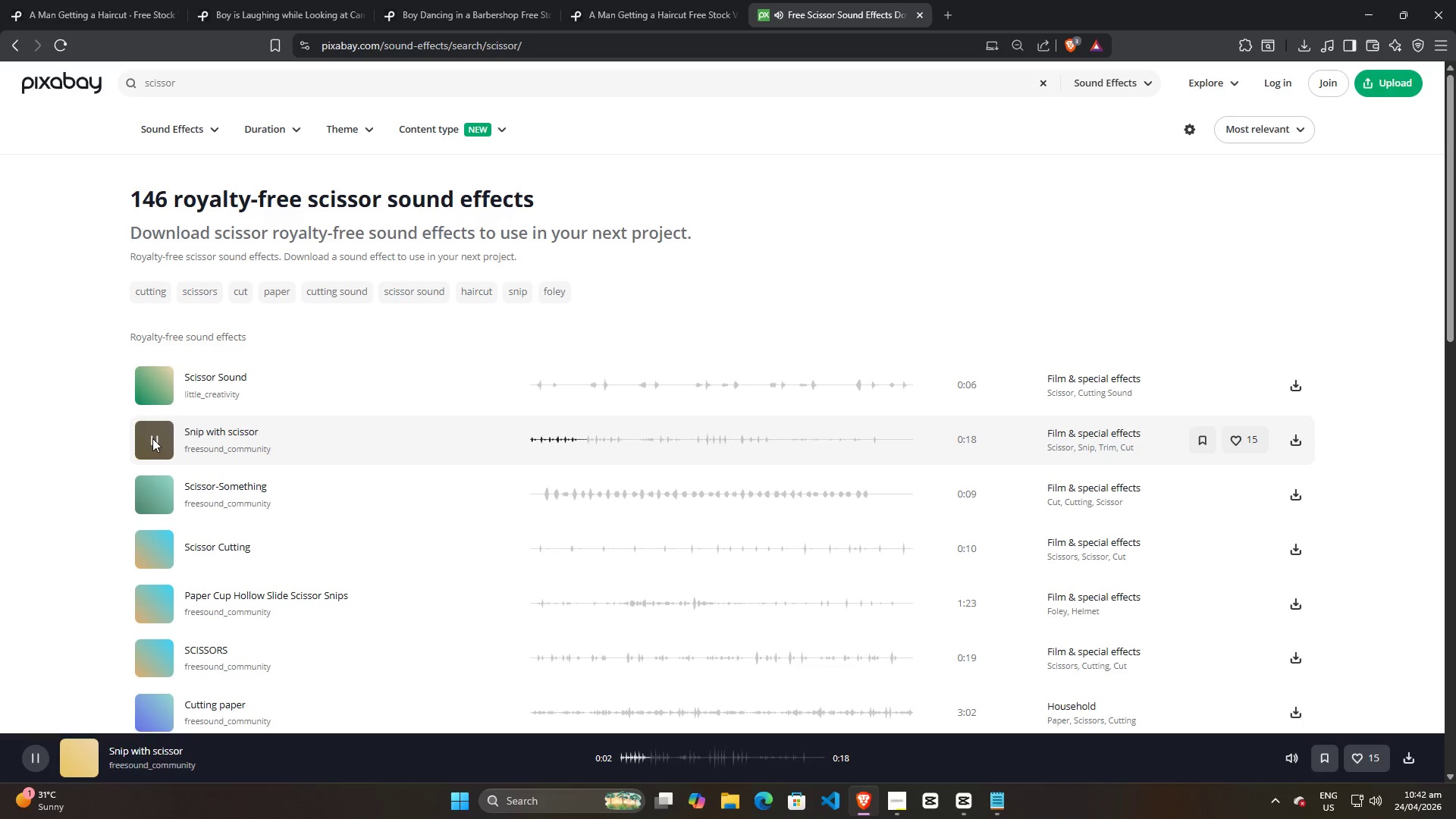 
left_click([152, 438])
 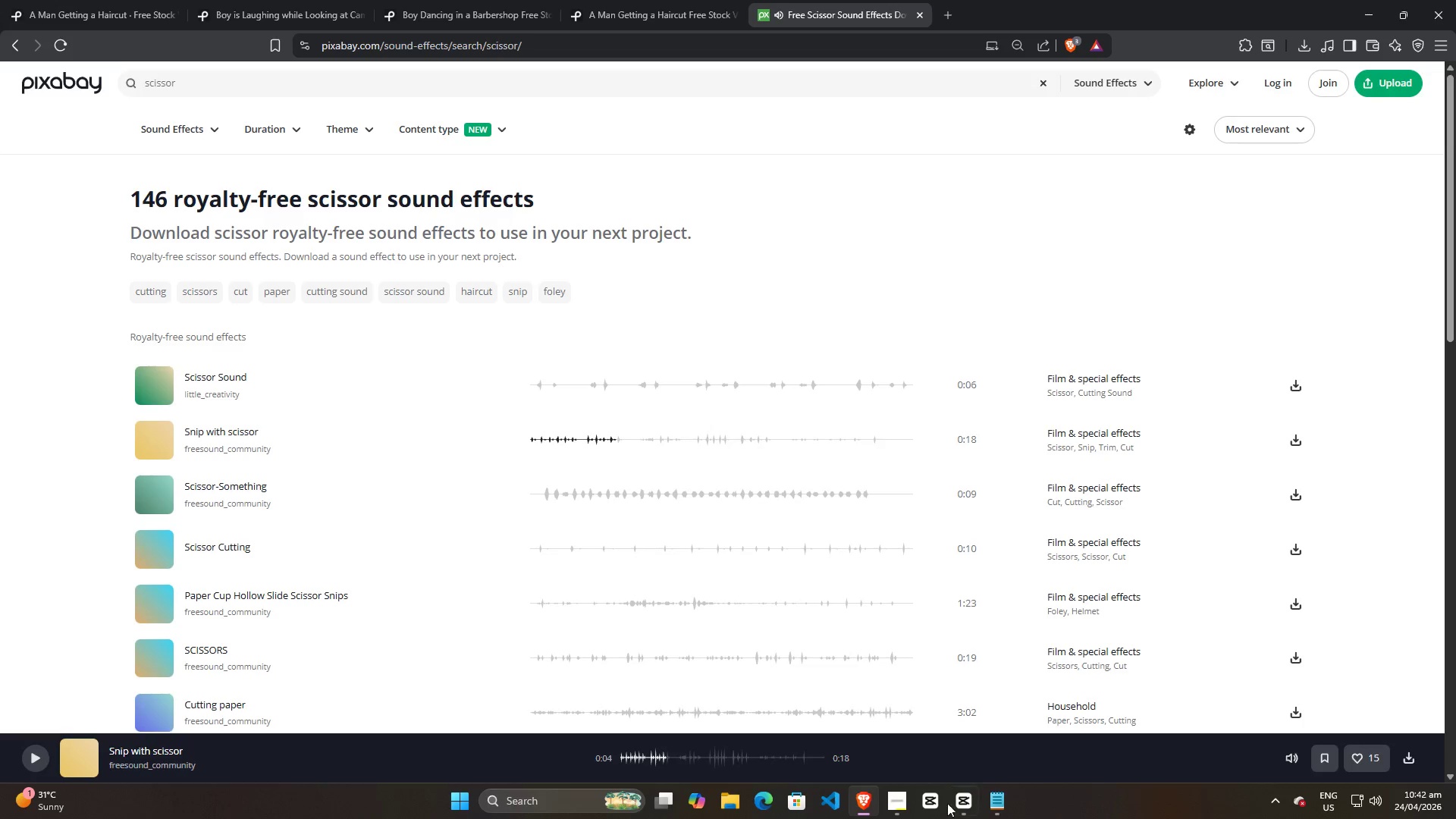 
mouse_move([934, 805])
 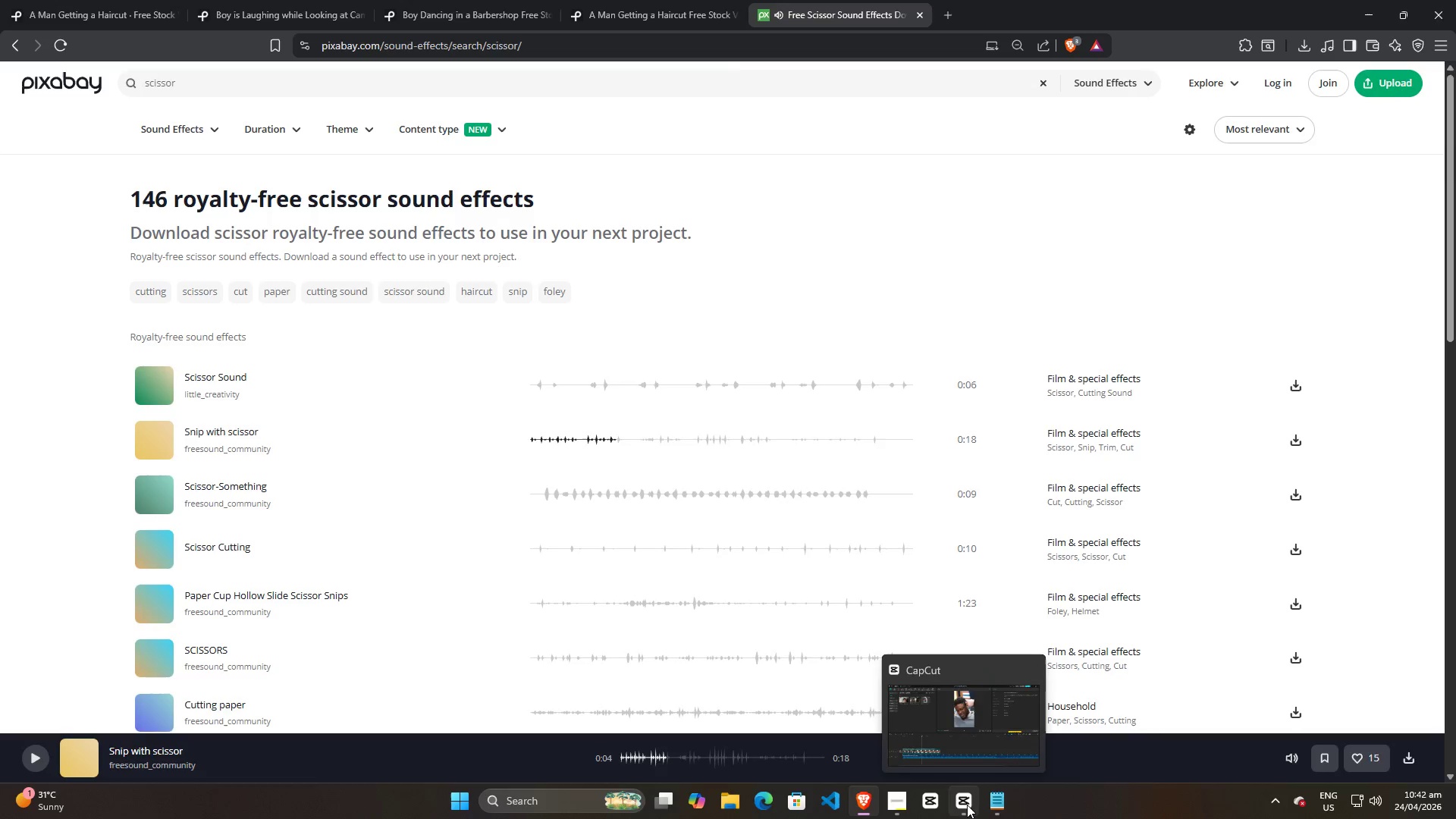 
left_click([967, 805])
 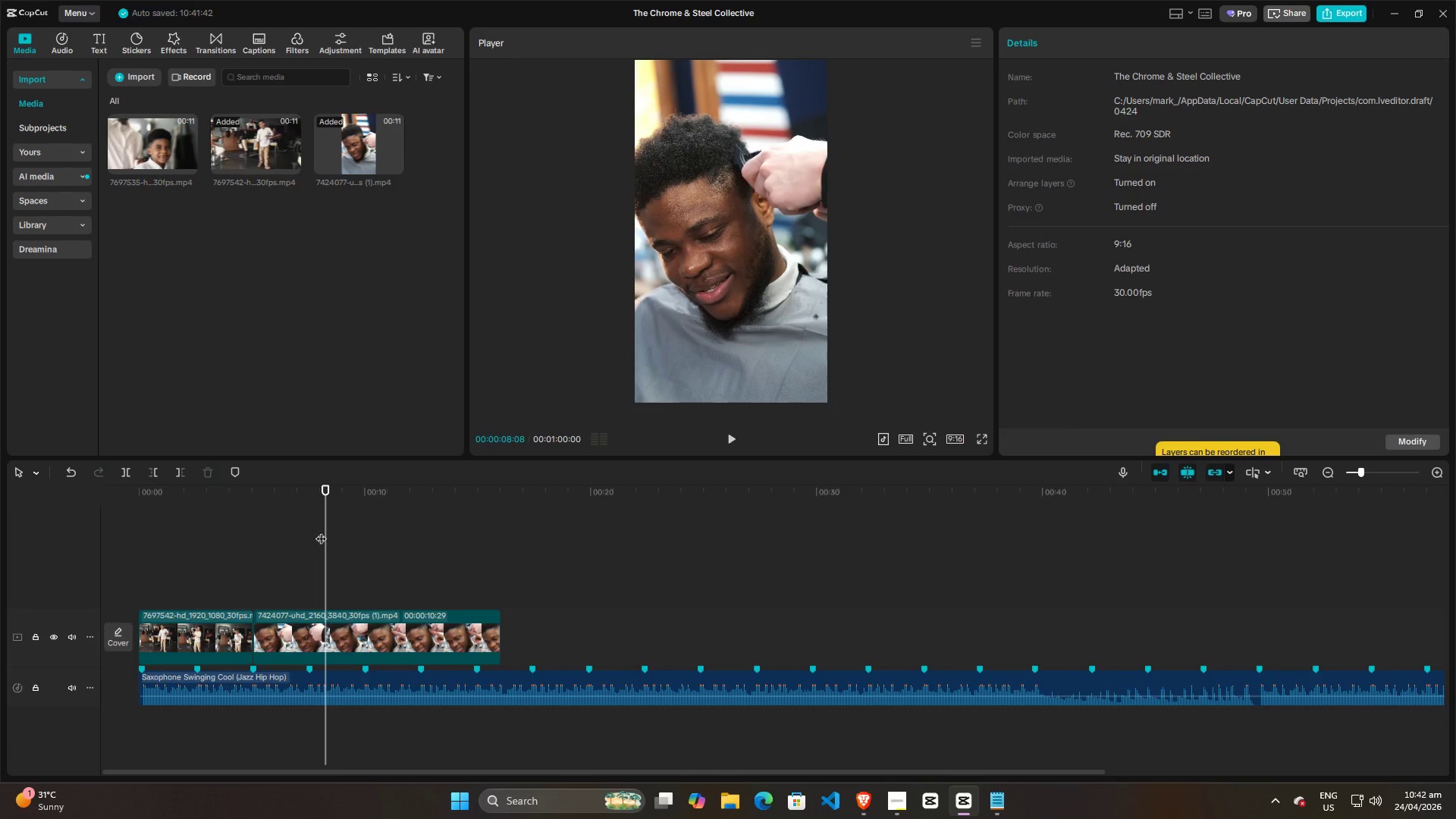 
left_click_drag(start_coordinate=[323, 530], to_coordinate=[127, 541])
 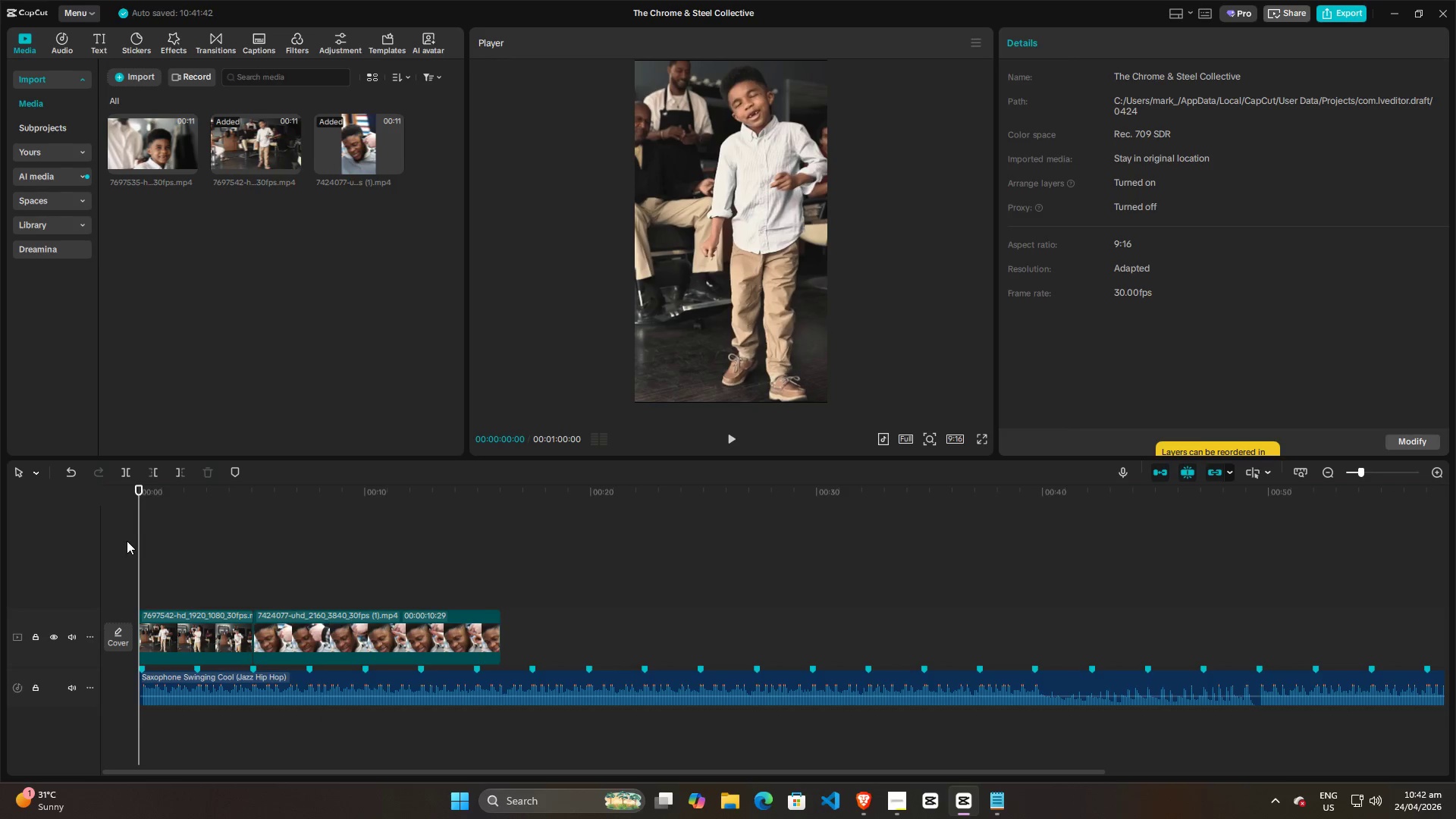 
key(Space)
 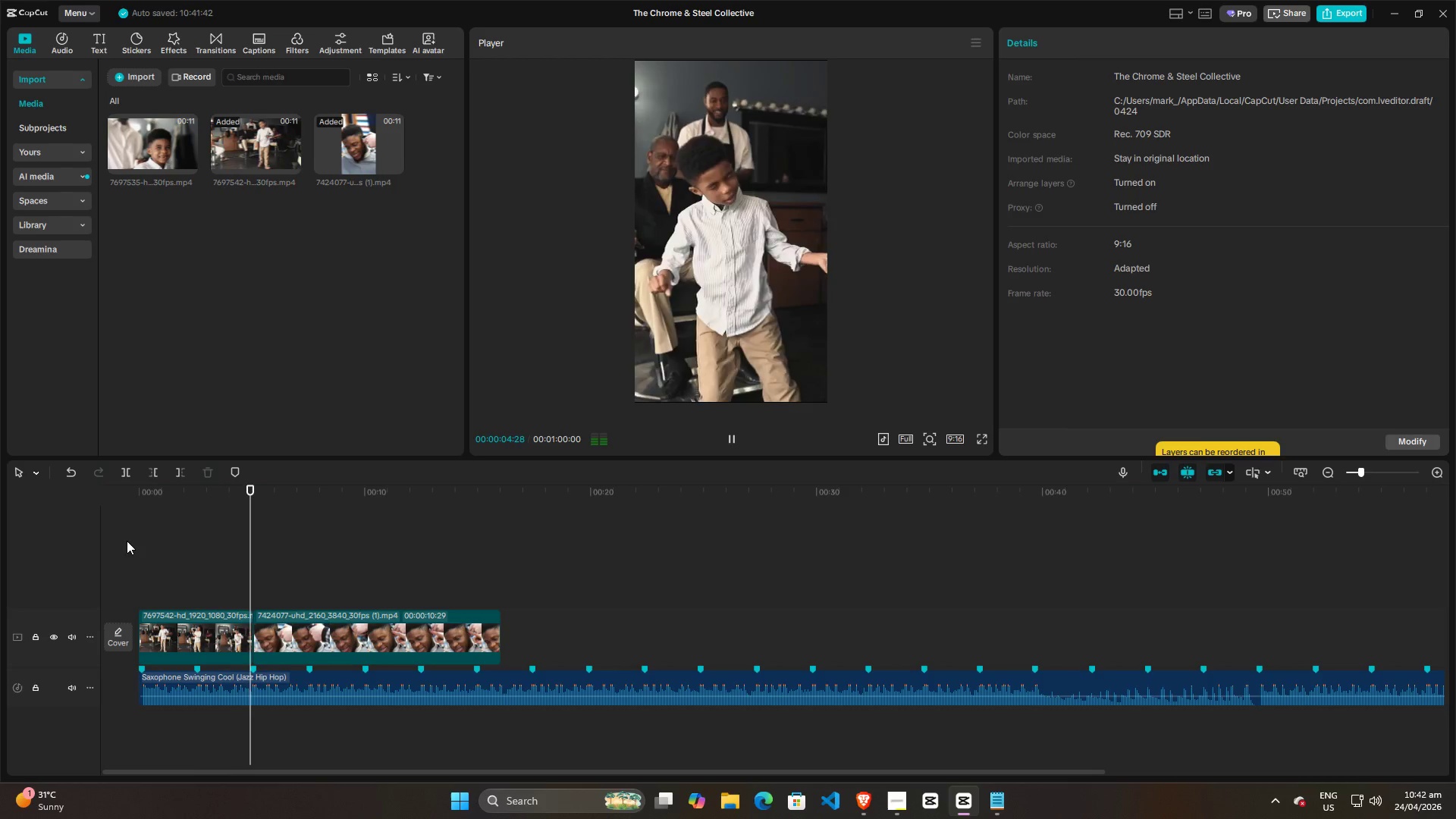 
wait(9.98)
 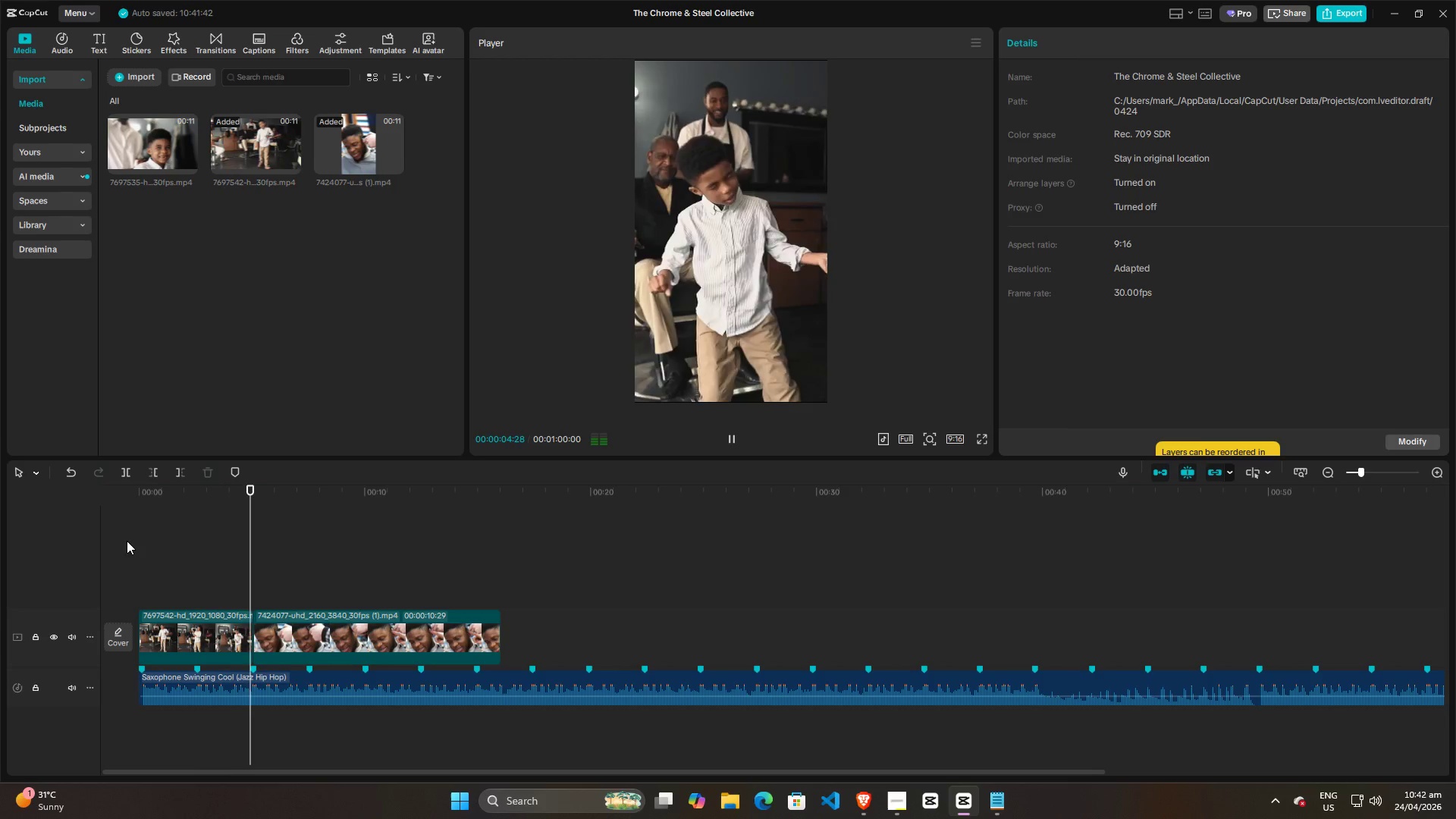 
left_click([269, 551])
 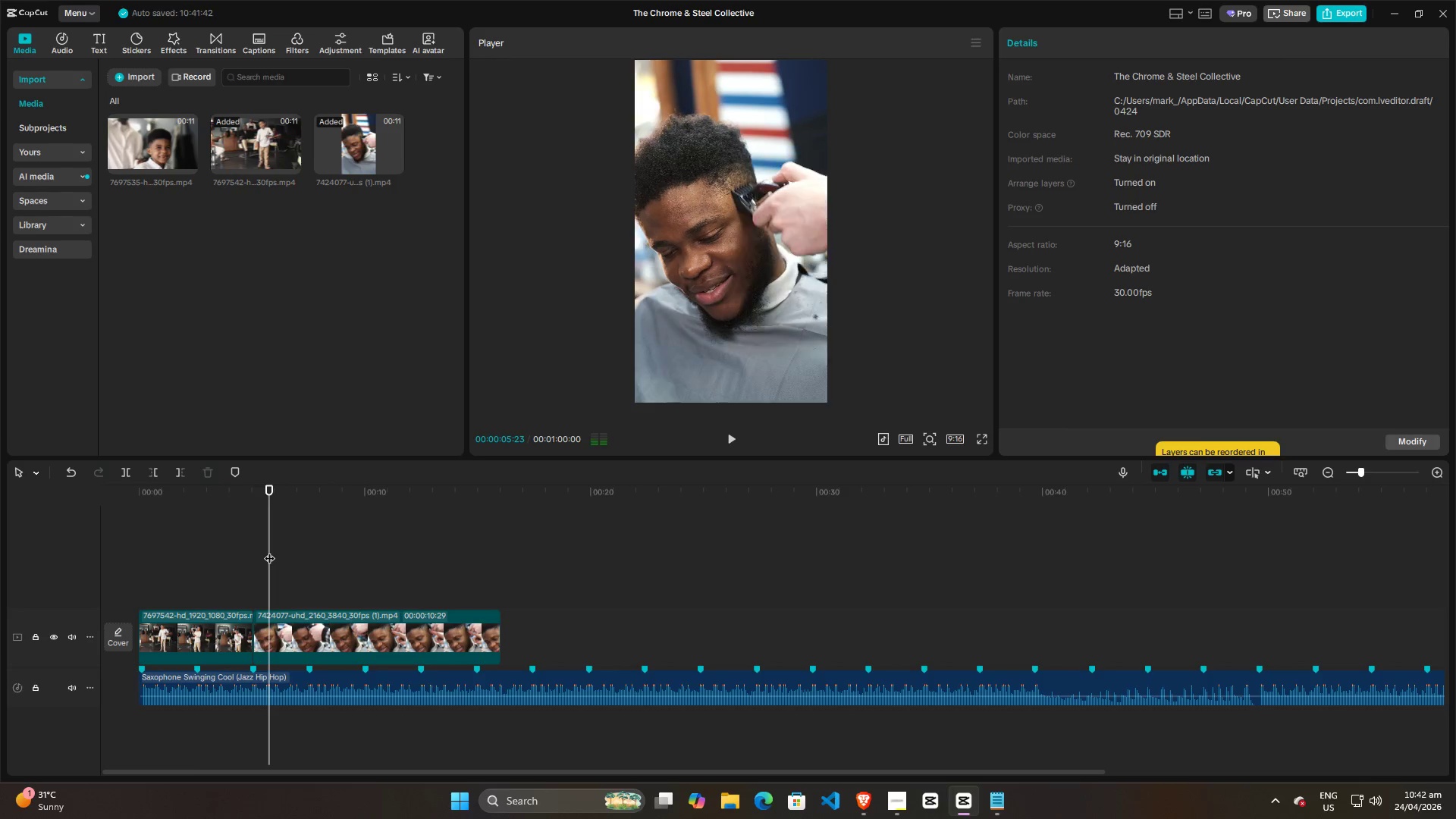 
left_click_drag(start_coordinate=[269, 551], to_coordinate=[256, 557])
 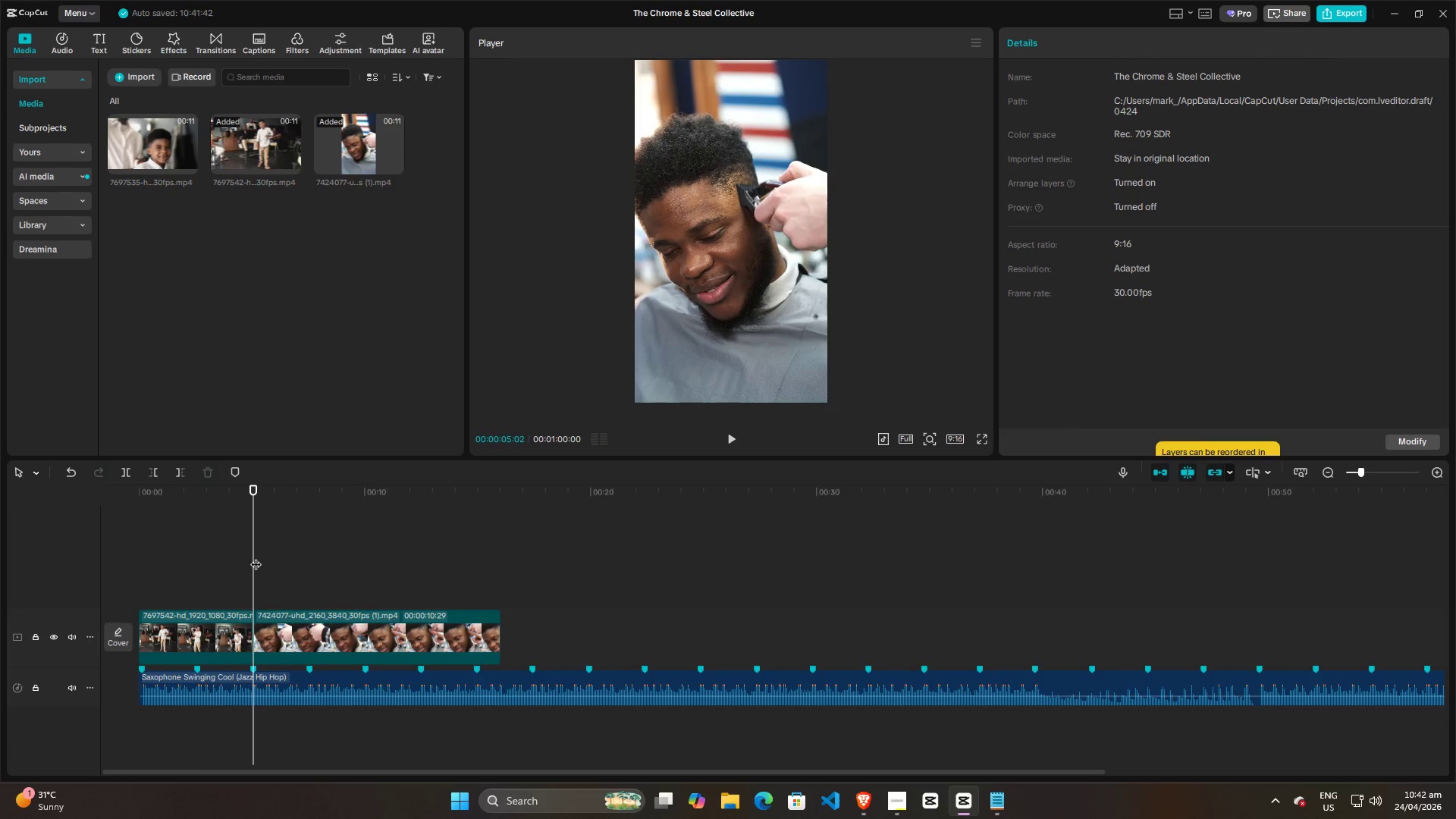 
key(Space)
 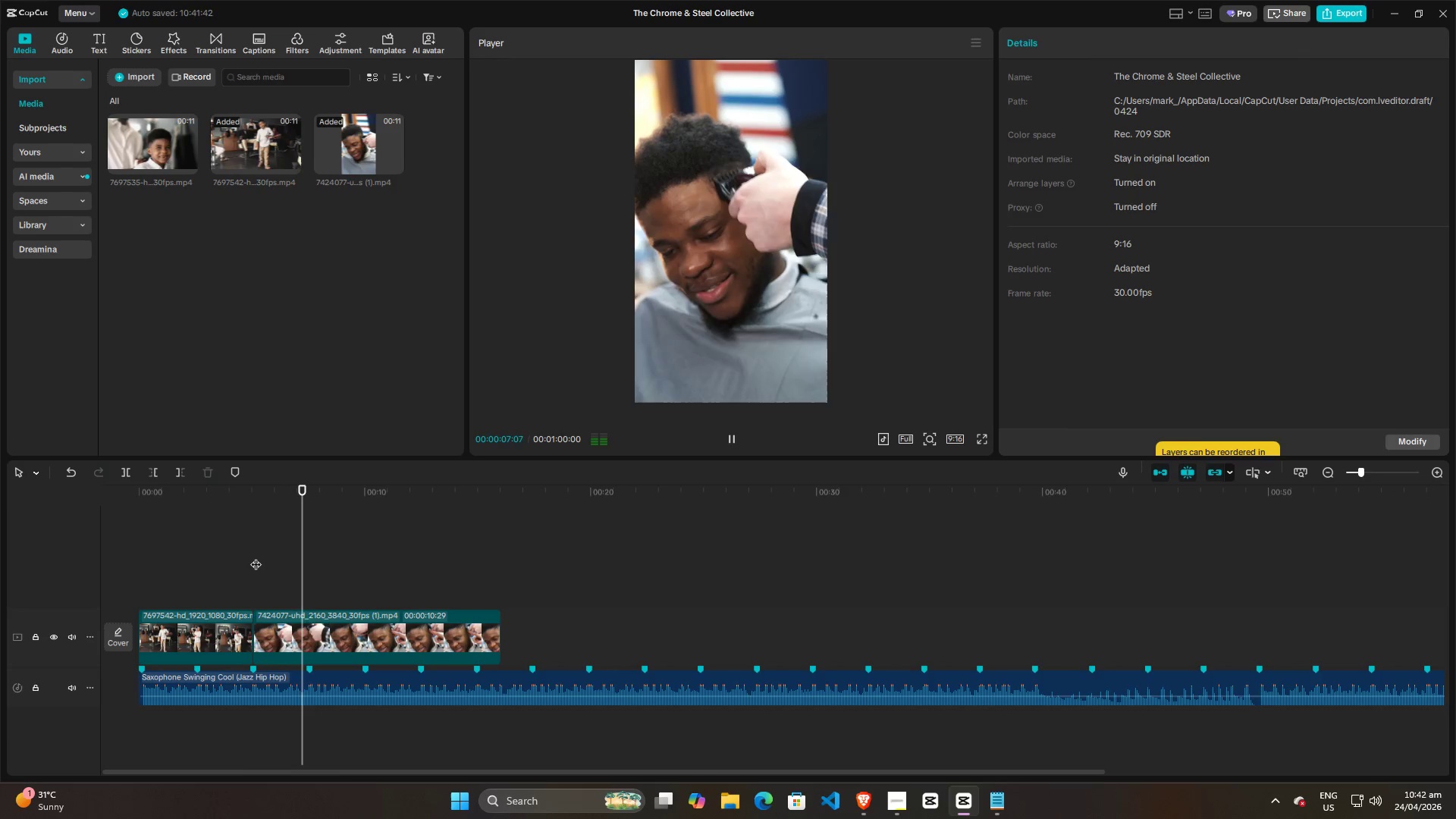 
key(Space)
 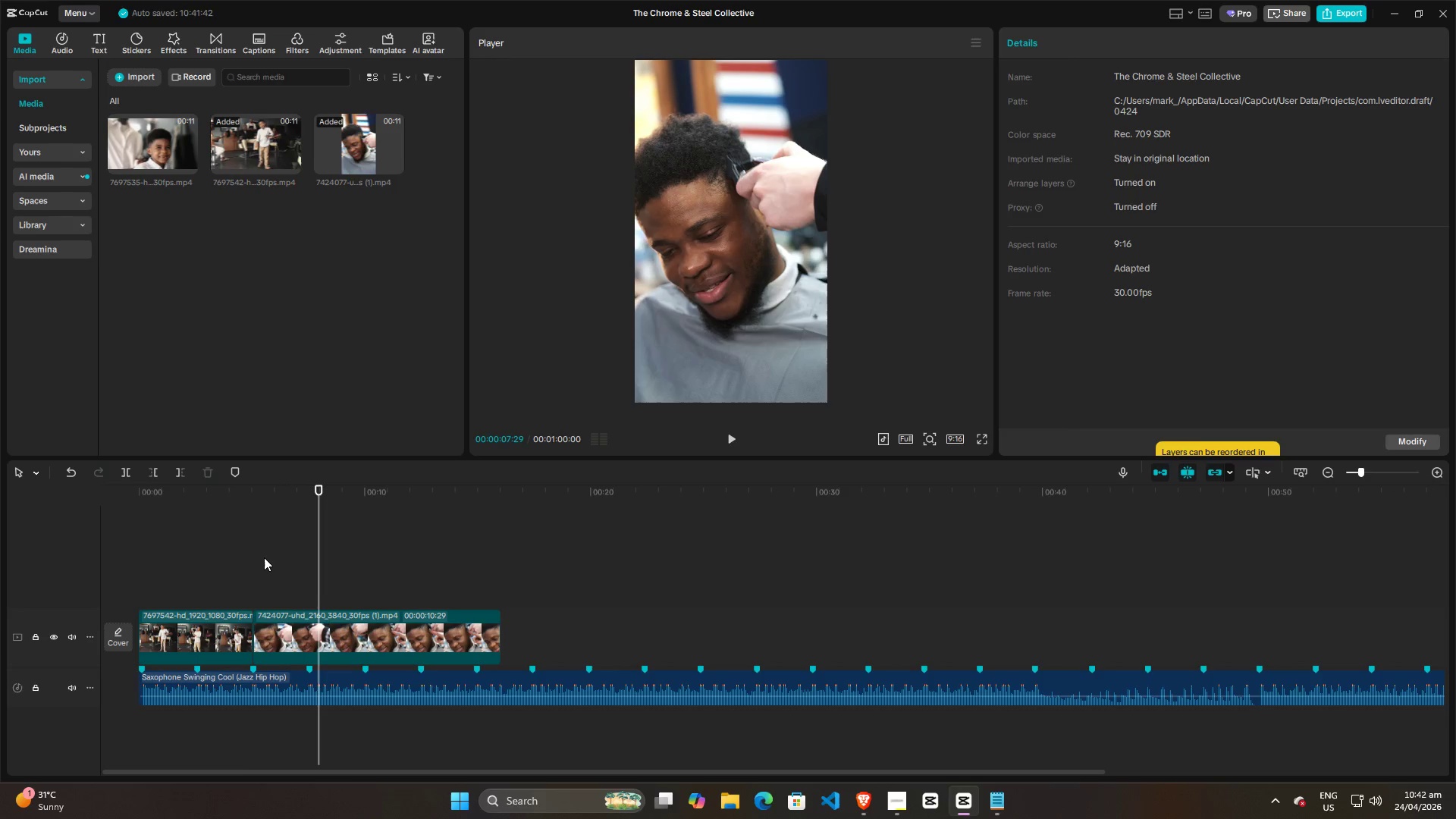 
left_click([262, 558])
 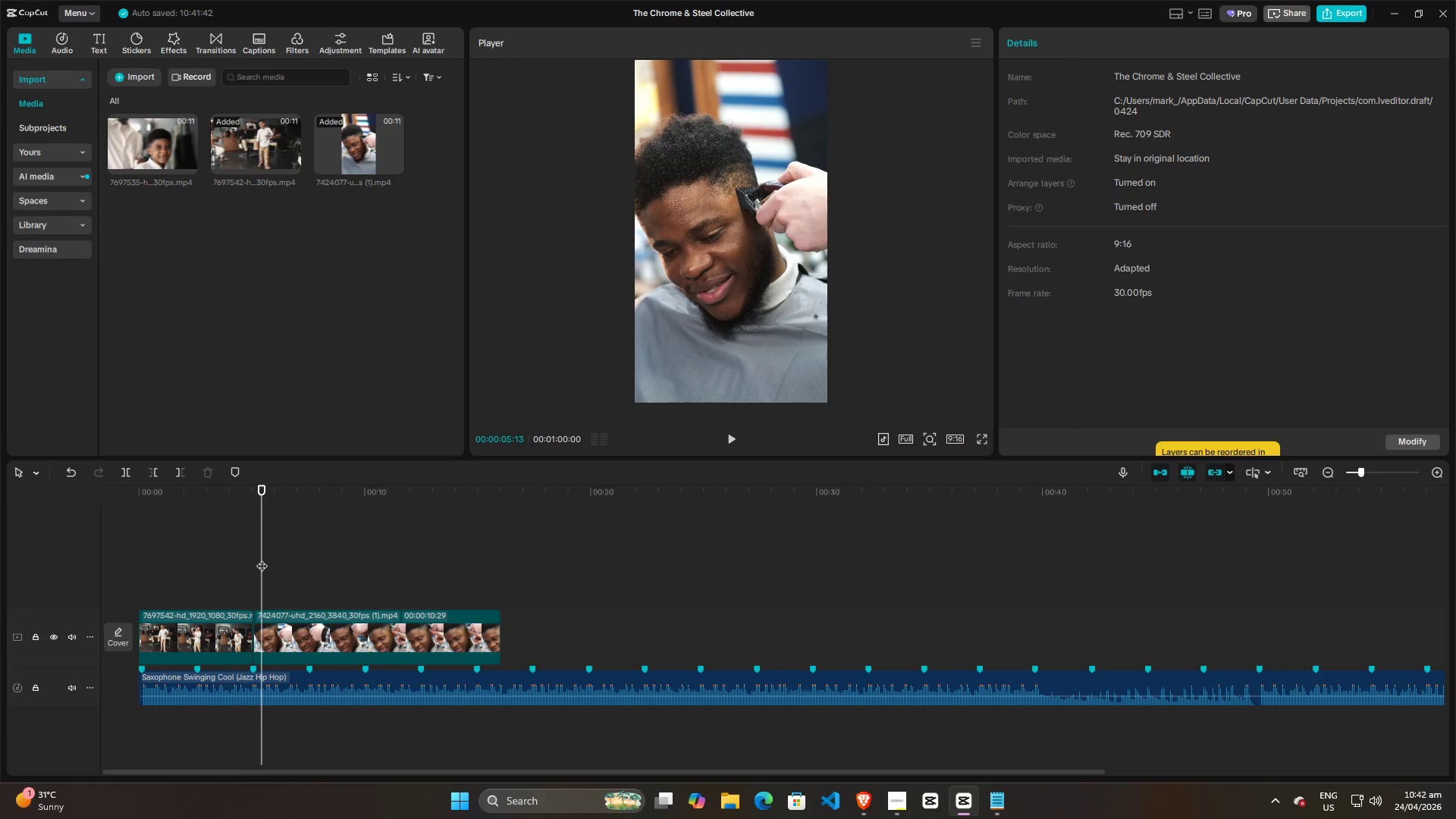 
left_click_drag(start_coordinate=[262, 558], to_coordinate=[251, 562])
 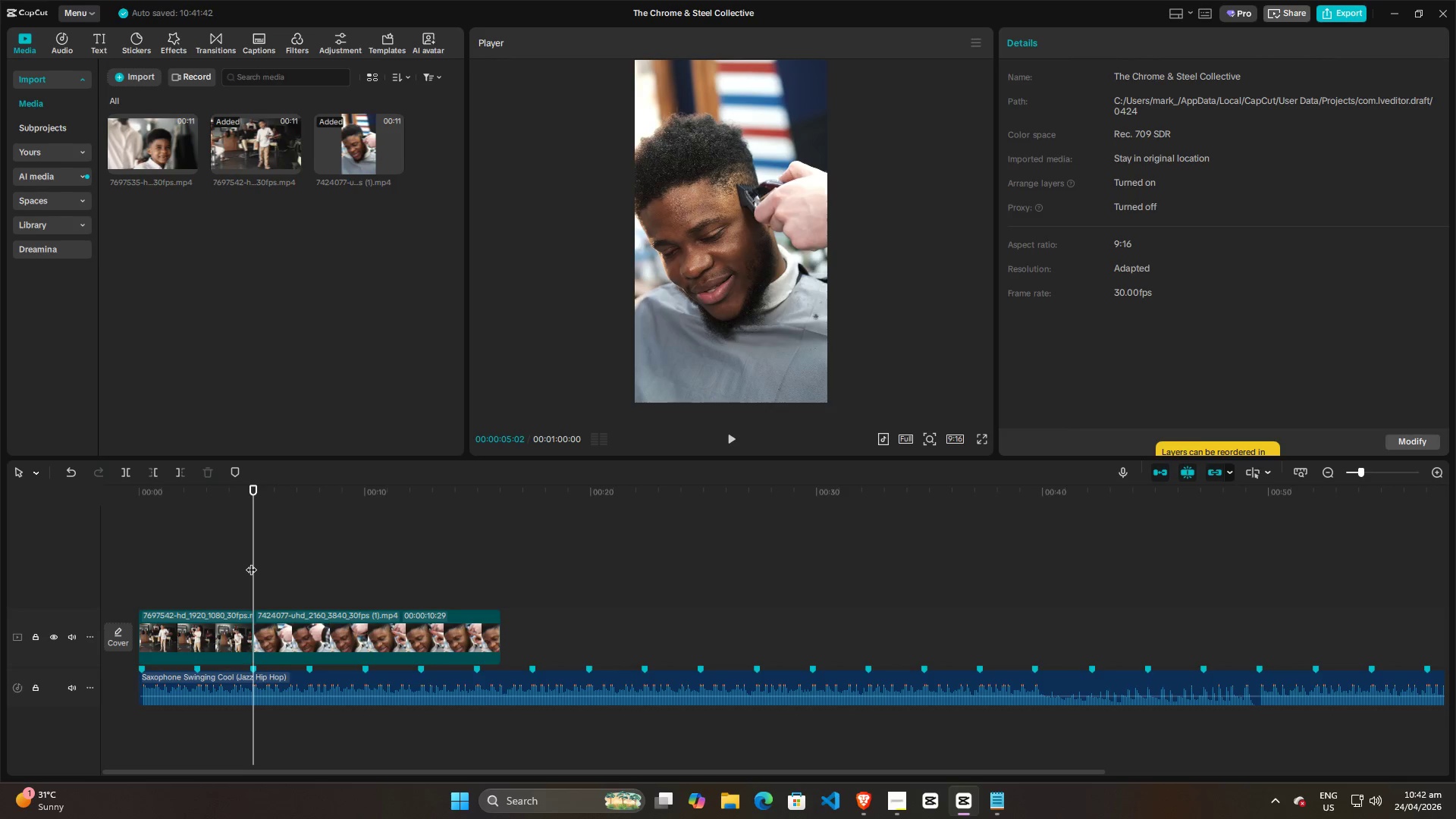 
key(Space)
 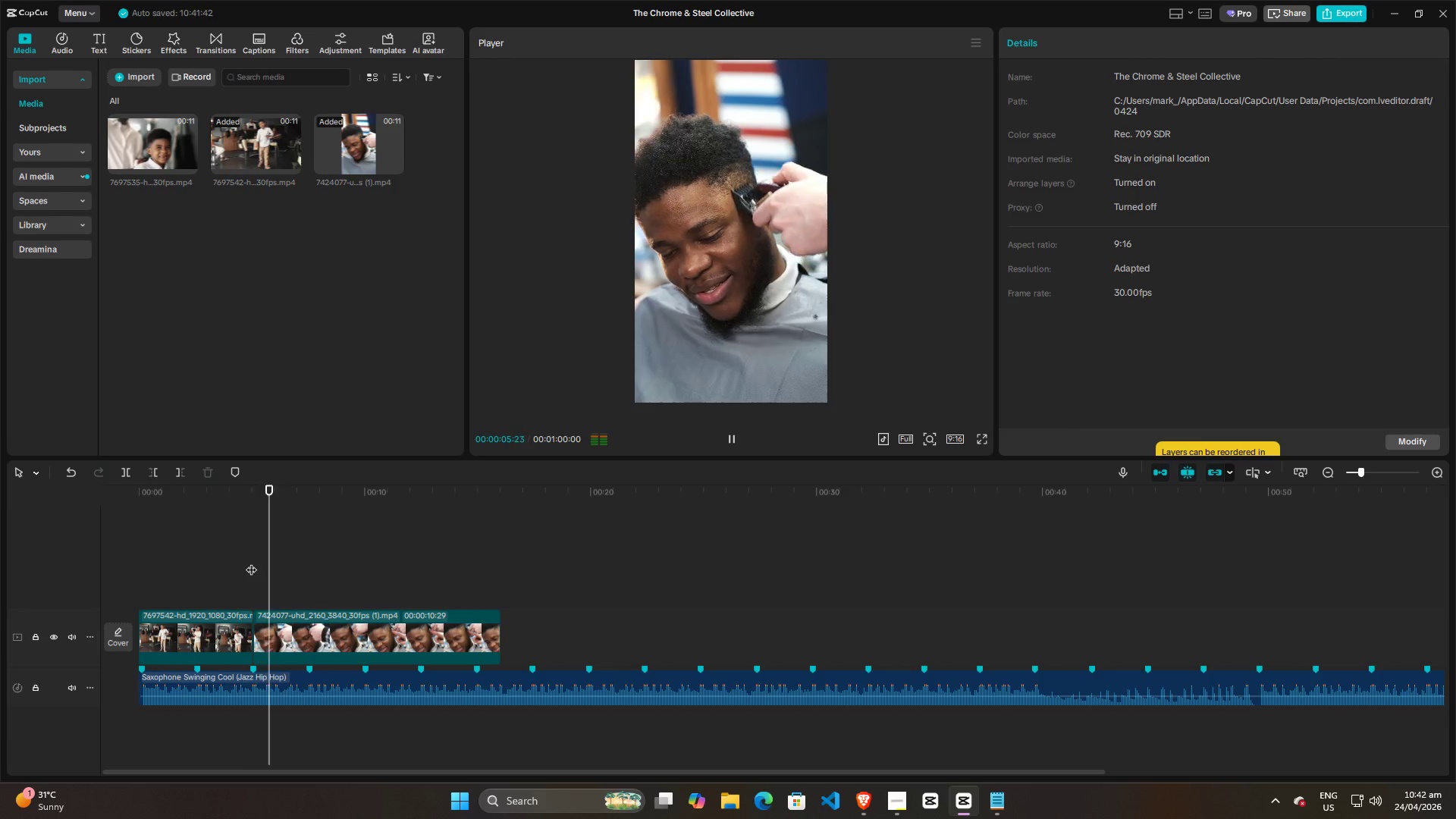 
key(Space)
 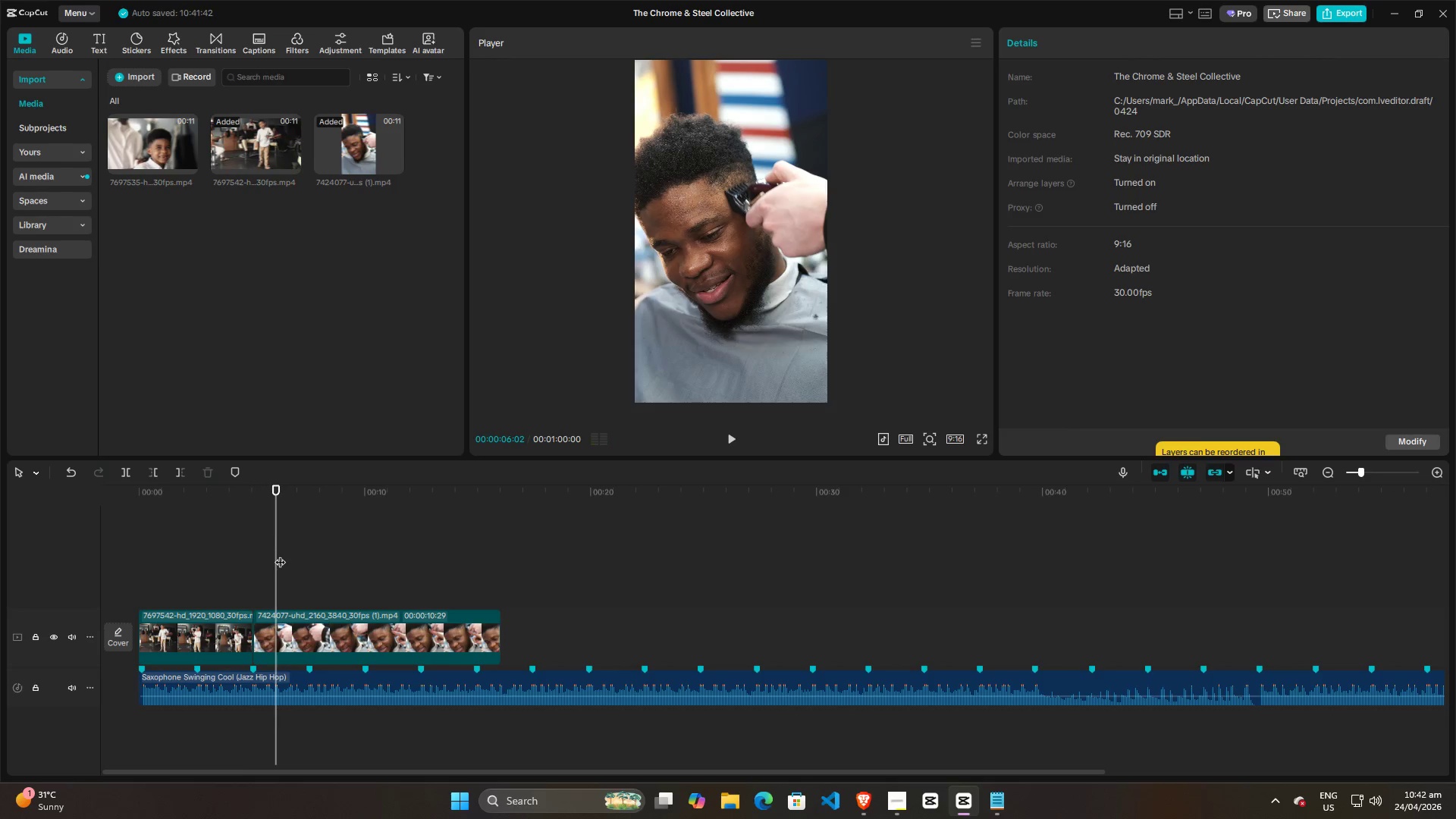 
left_click_drag(start_coordinate=[276, 554], to_coordinate=[253, 557])
 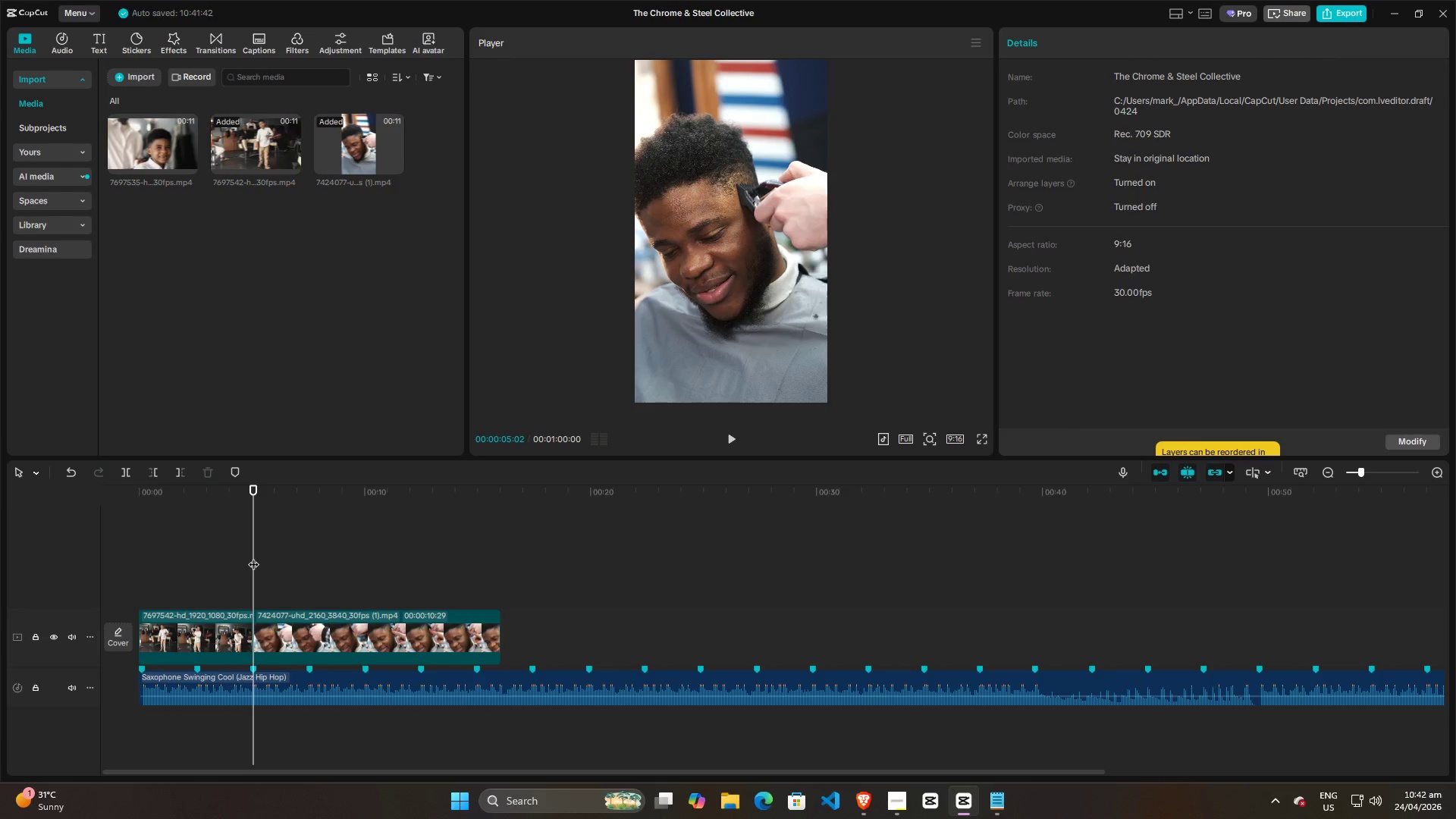 
key(Space)
 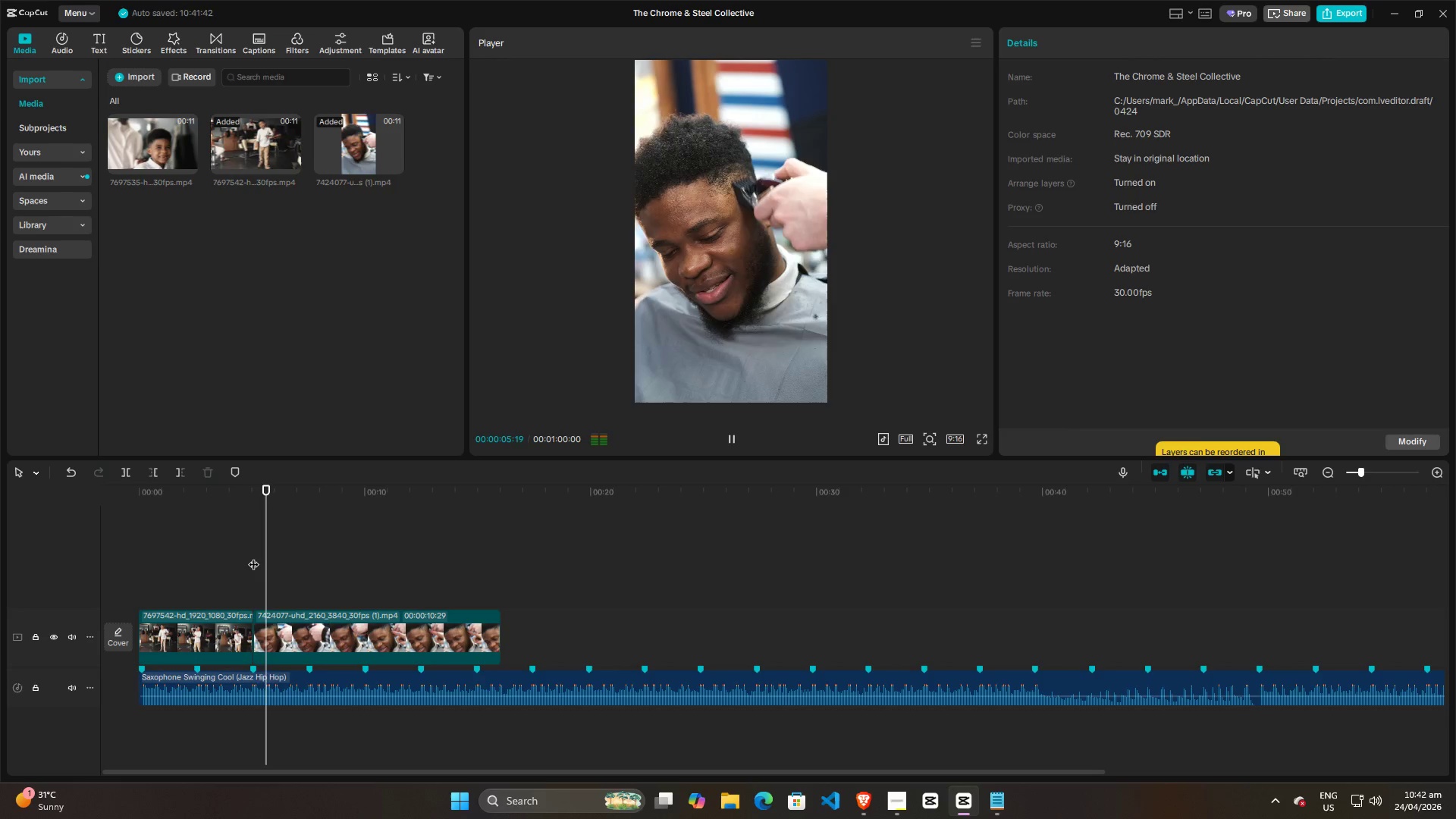 
key(Space)
 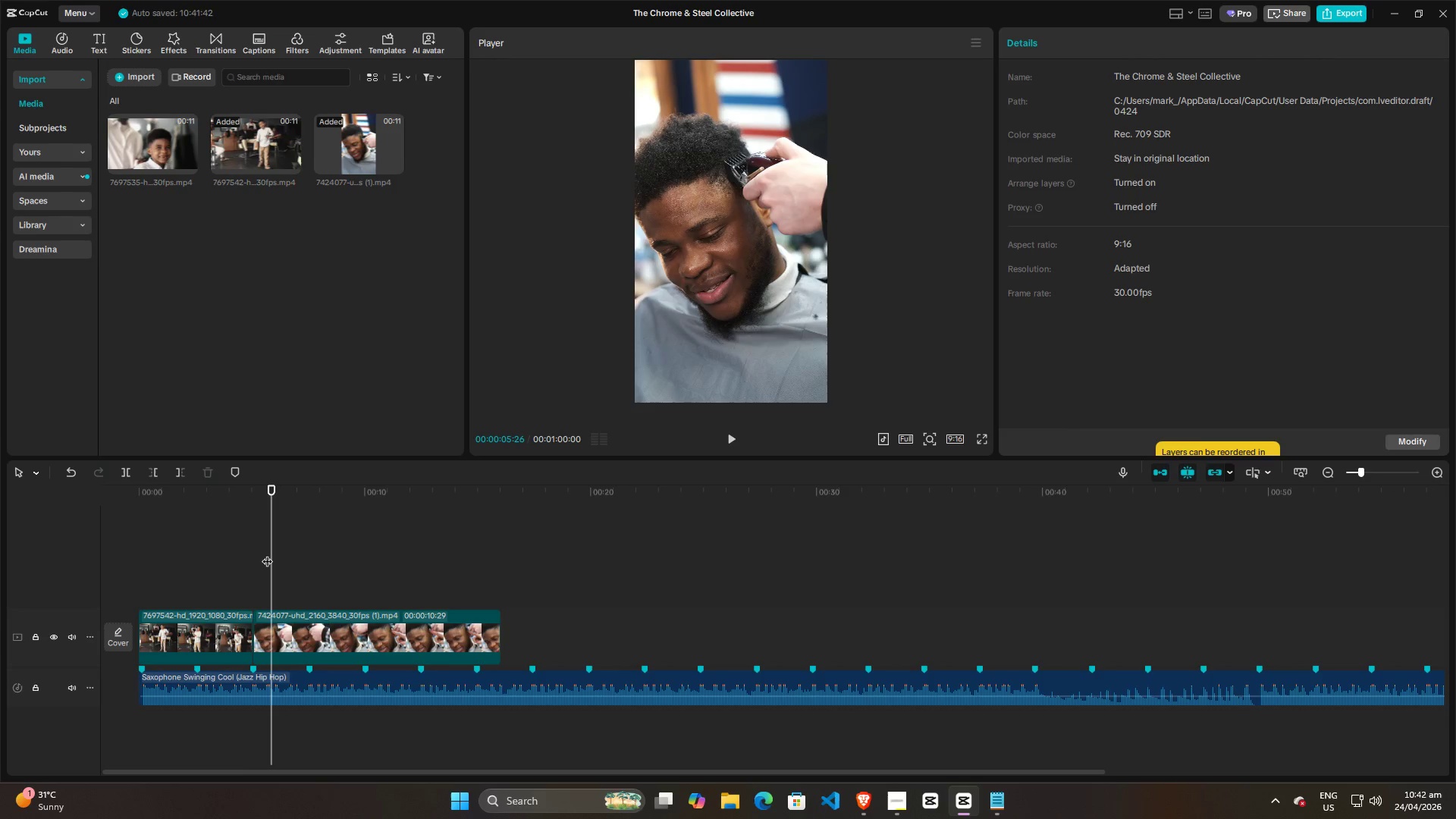 
left_click_drag(start_coordinate=[269, 554], to_coordinate=[255, 557])
 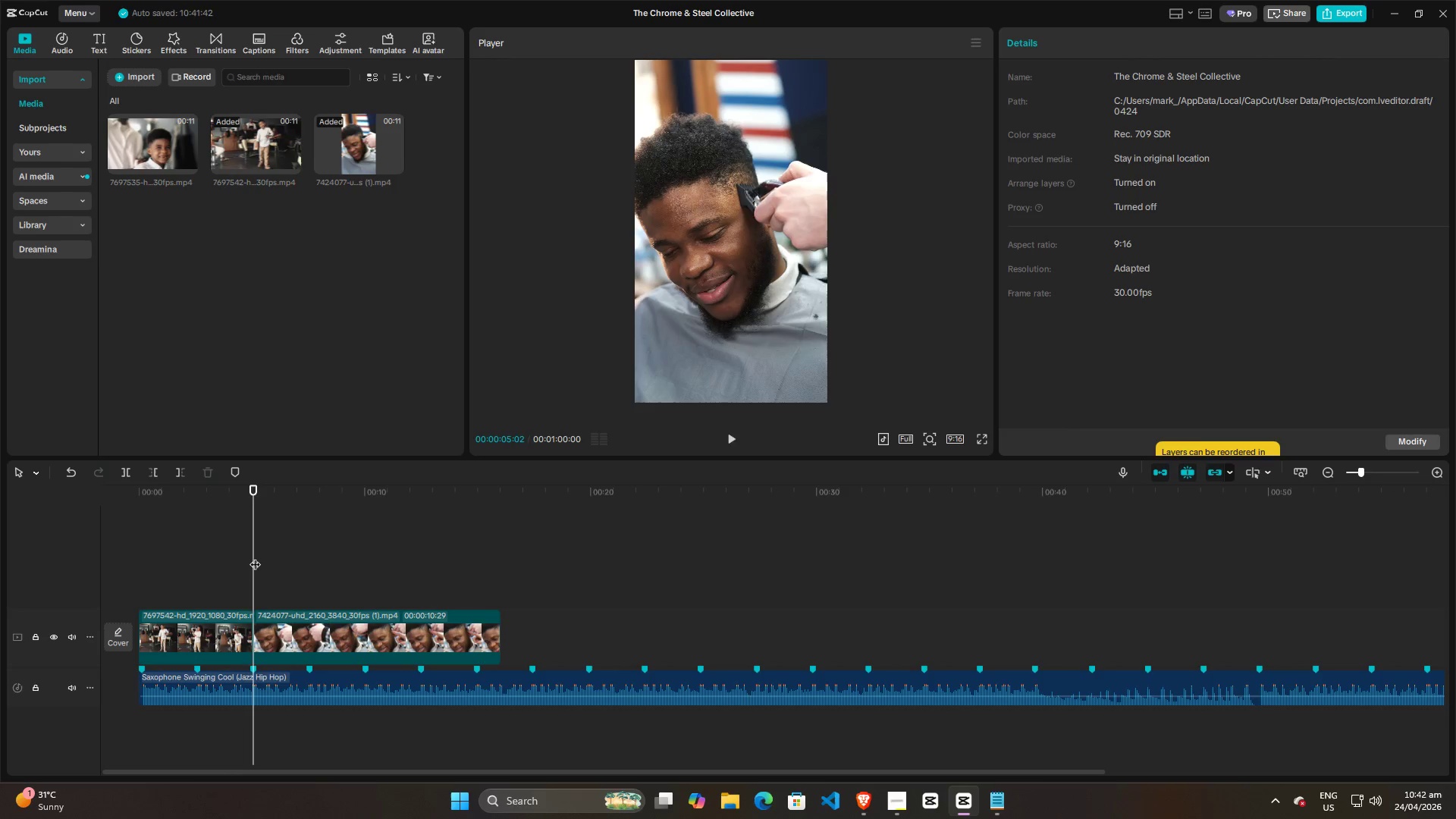 
key(Space)
 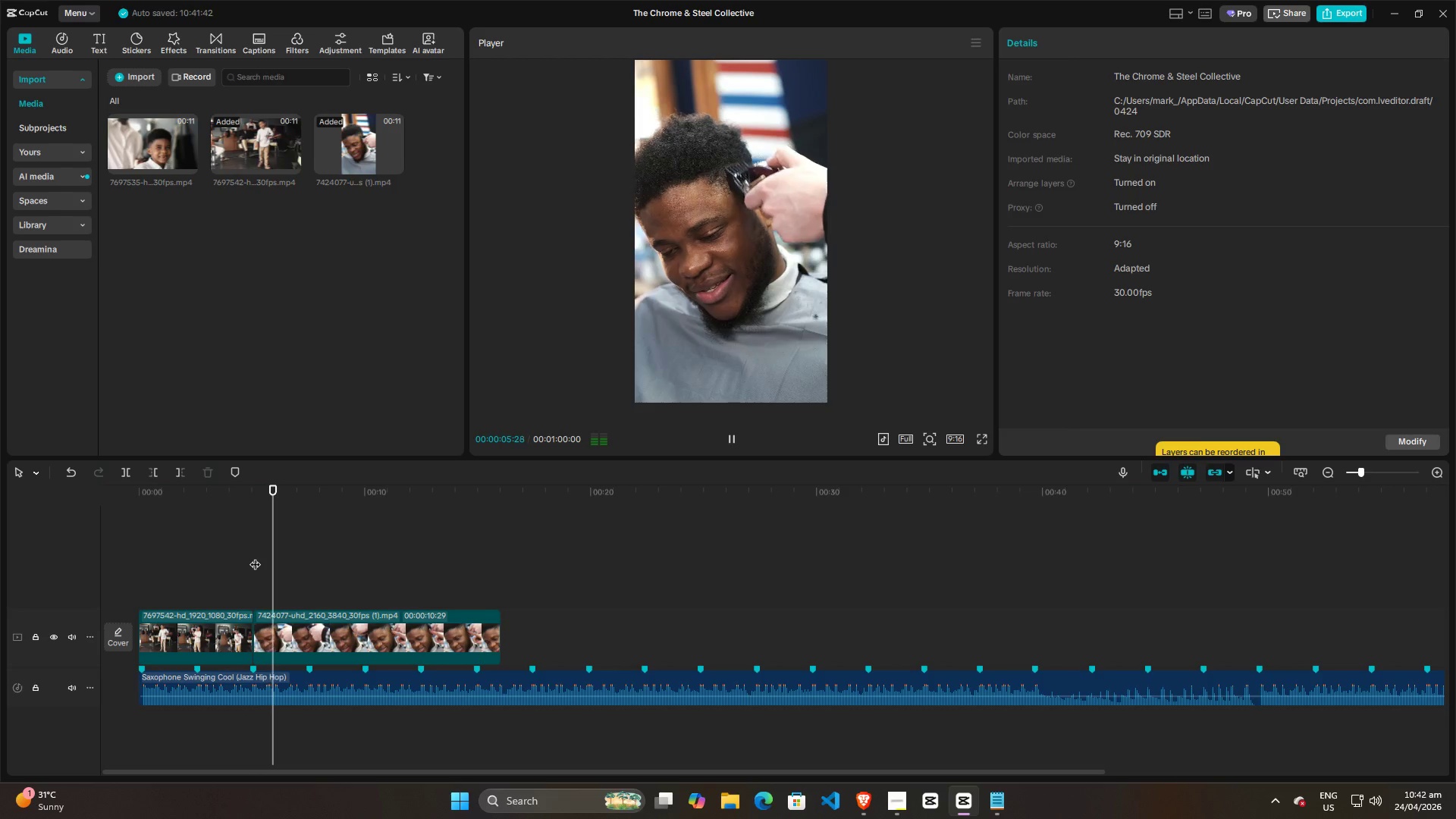 
key(Space)
 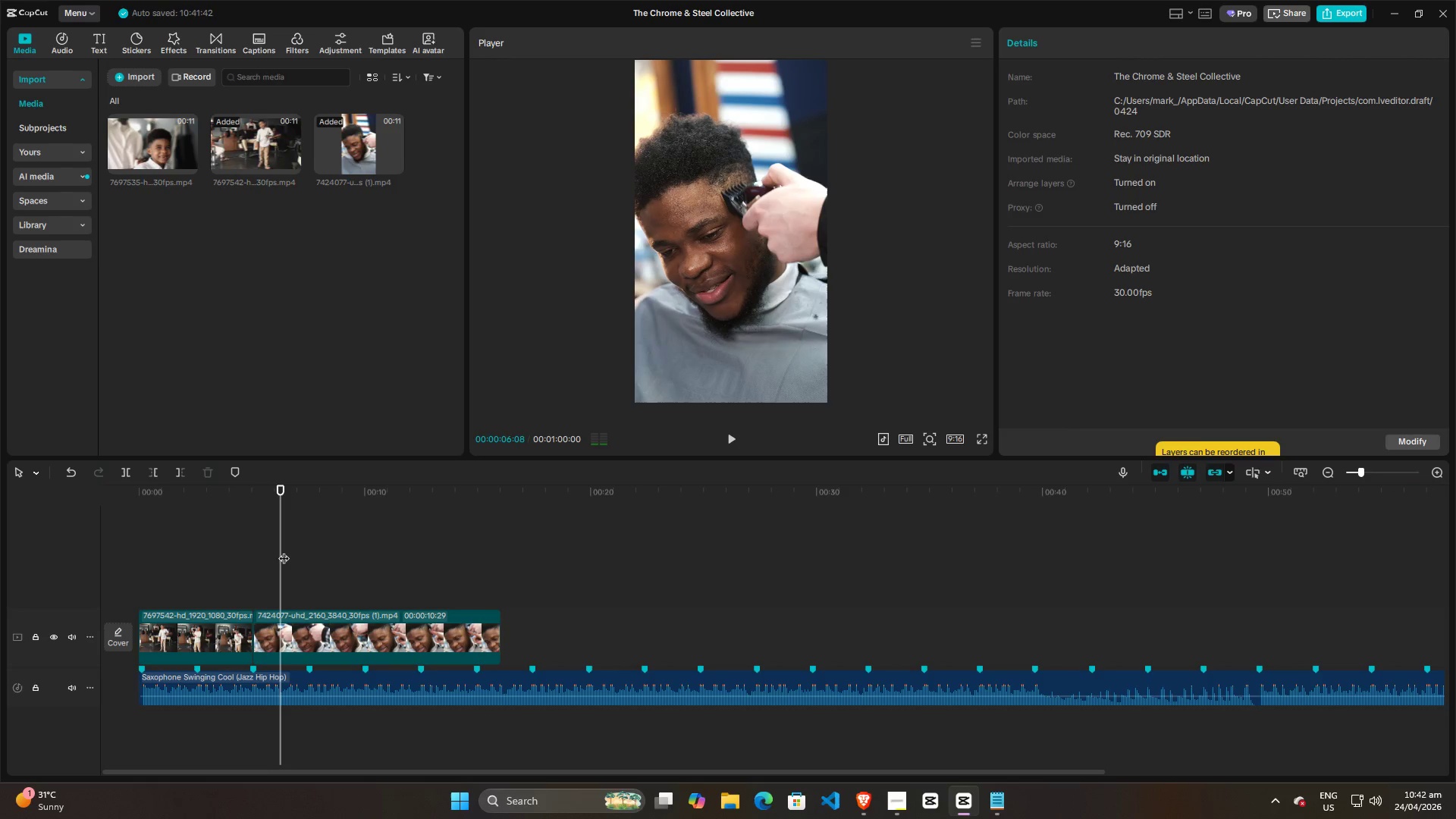 
left_click_drag(start_coordinate=[284, 551], to_coordinate=[251, 557])
 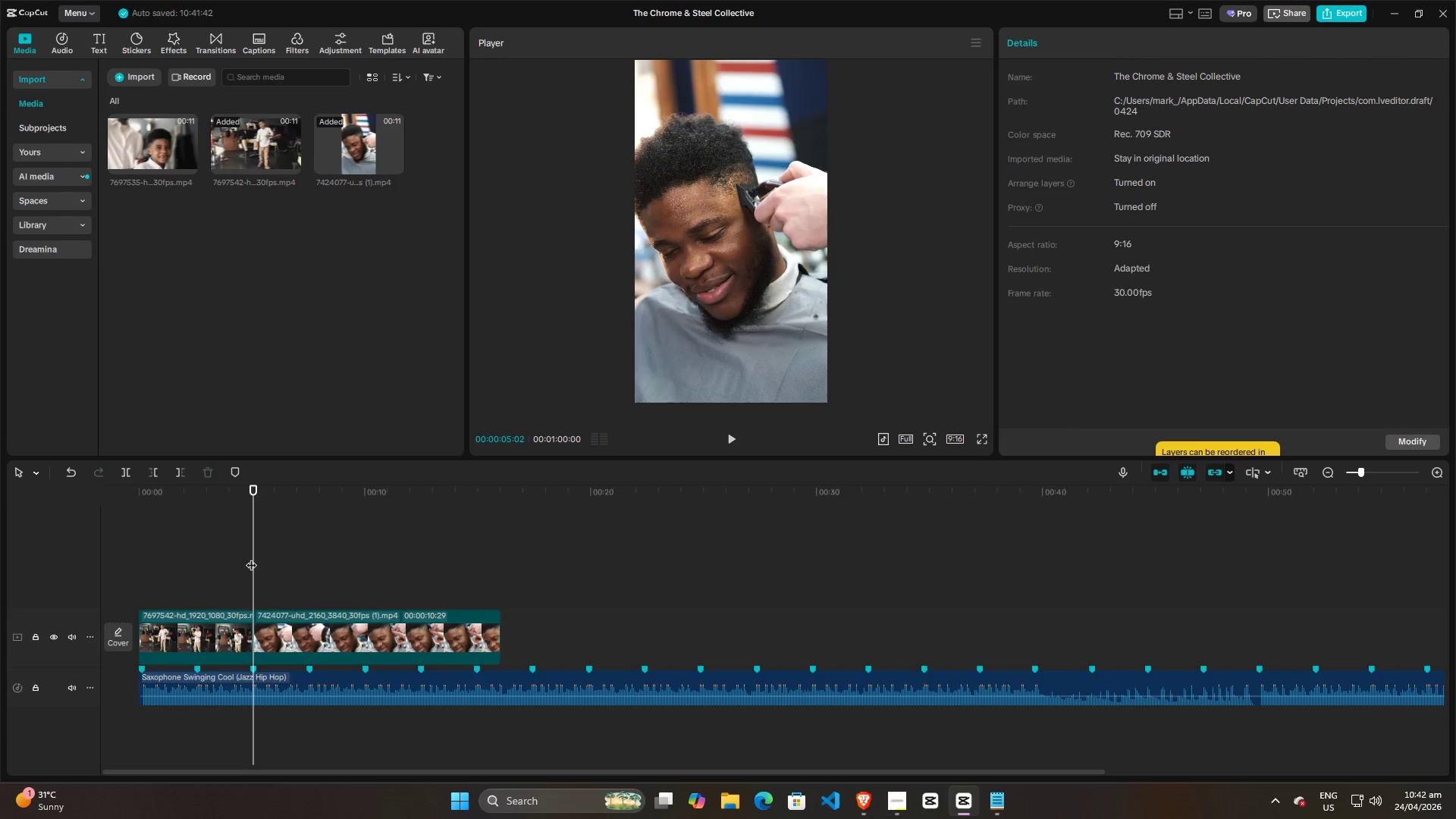 
key(Space)
 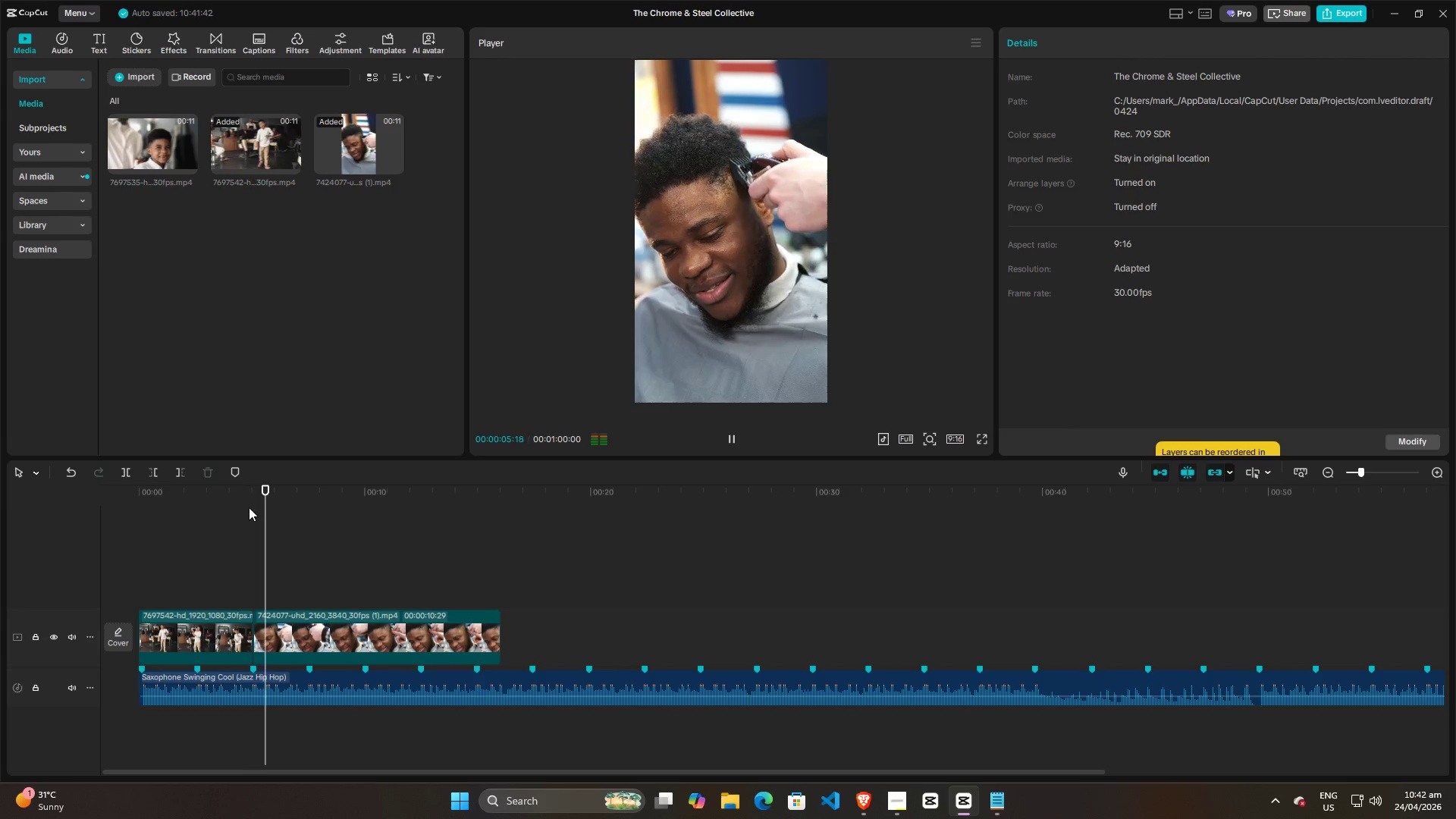 
key(Space)
 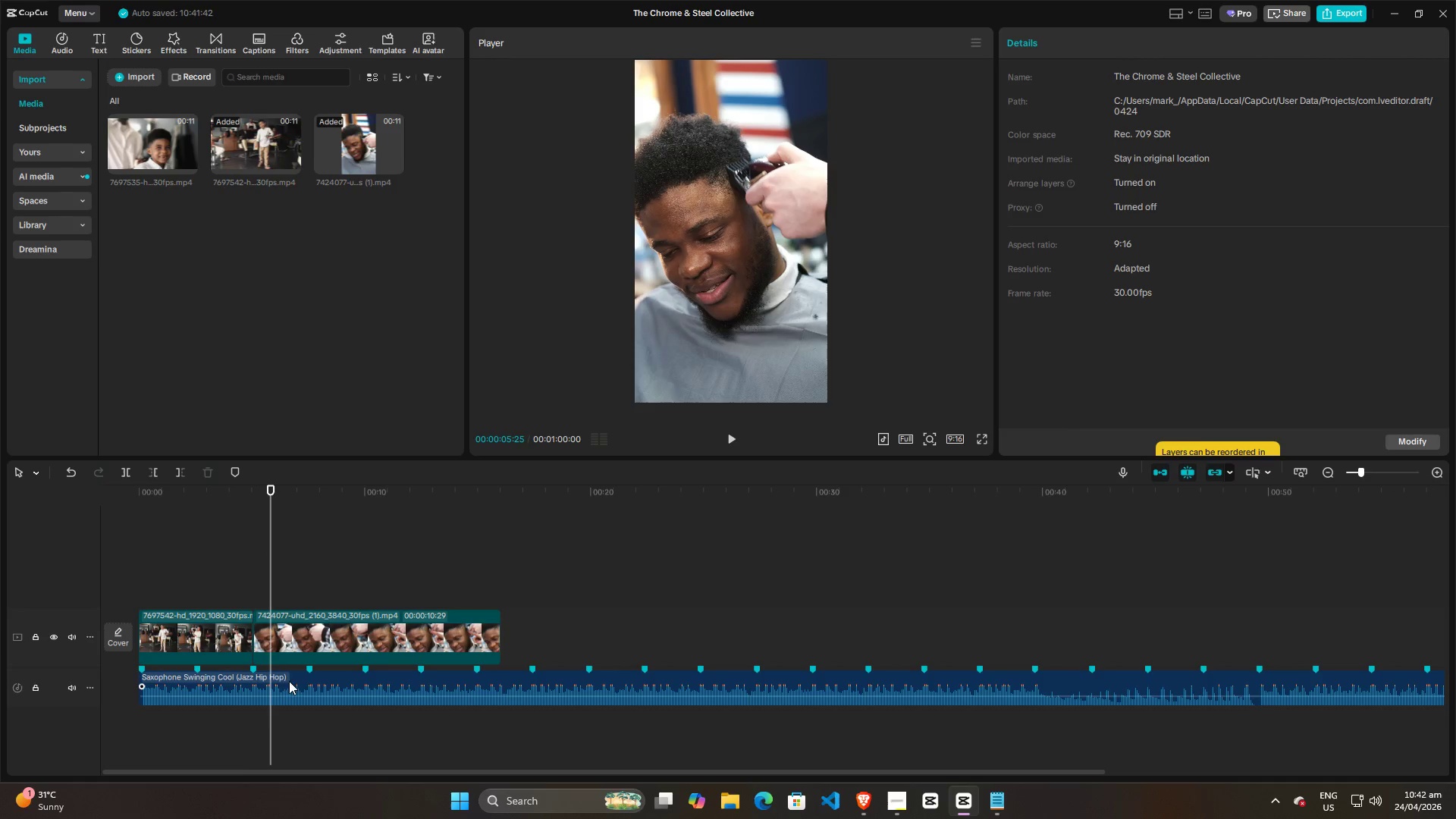 
left_click([290, 671])
 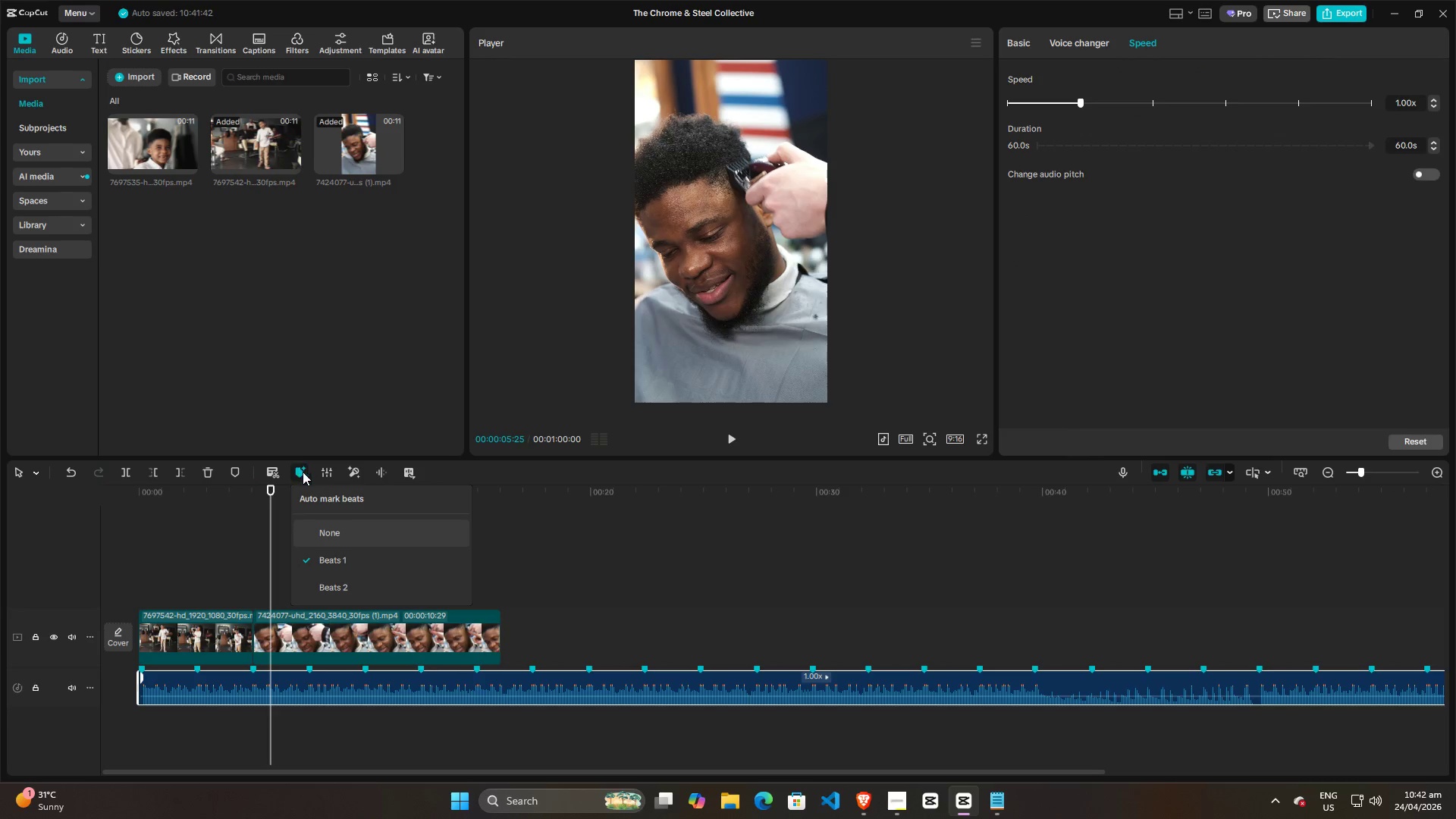 
left_click([325, 594])
 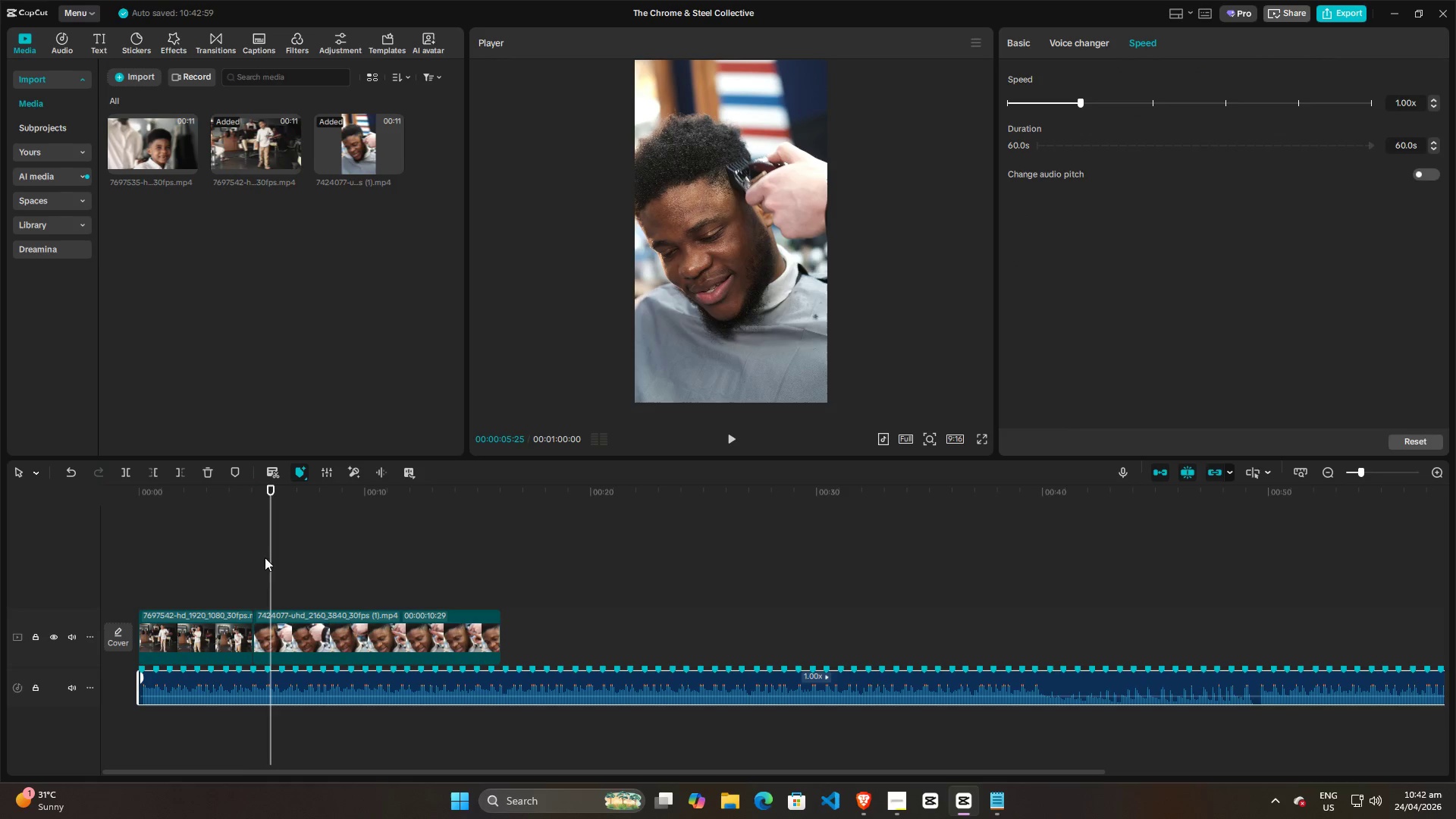 
left_click([254, 554])
 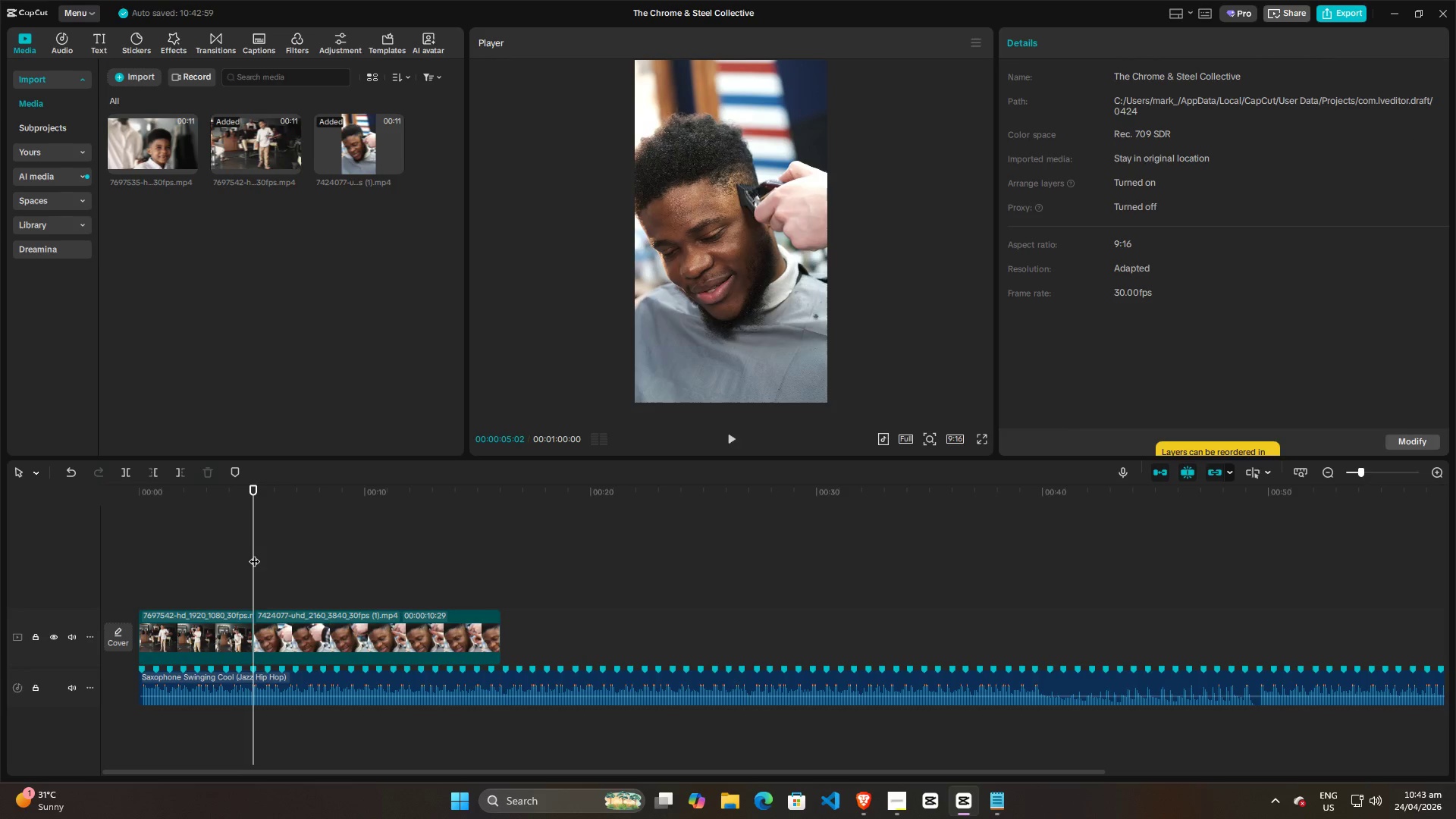 
key(Space)
 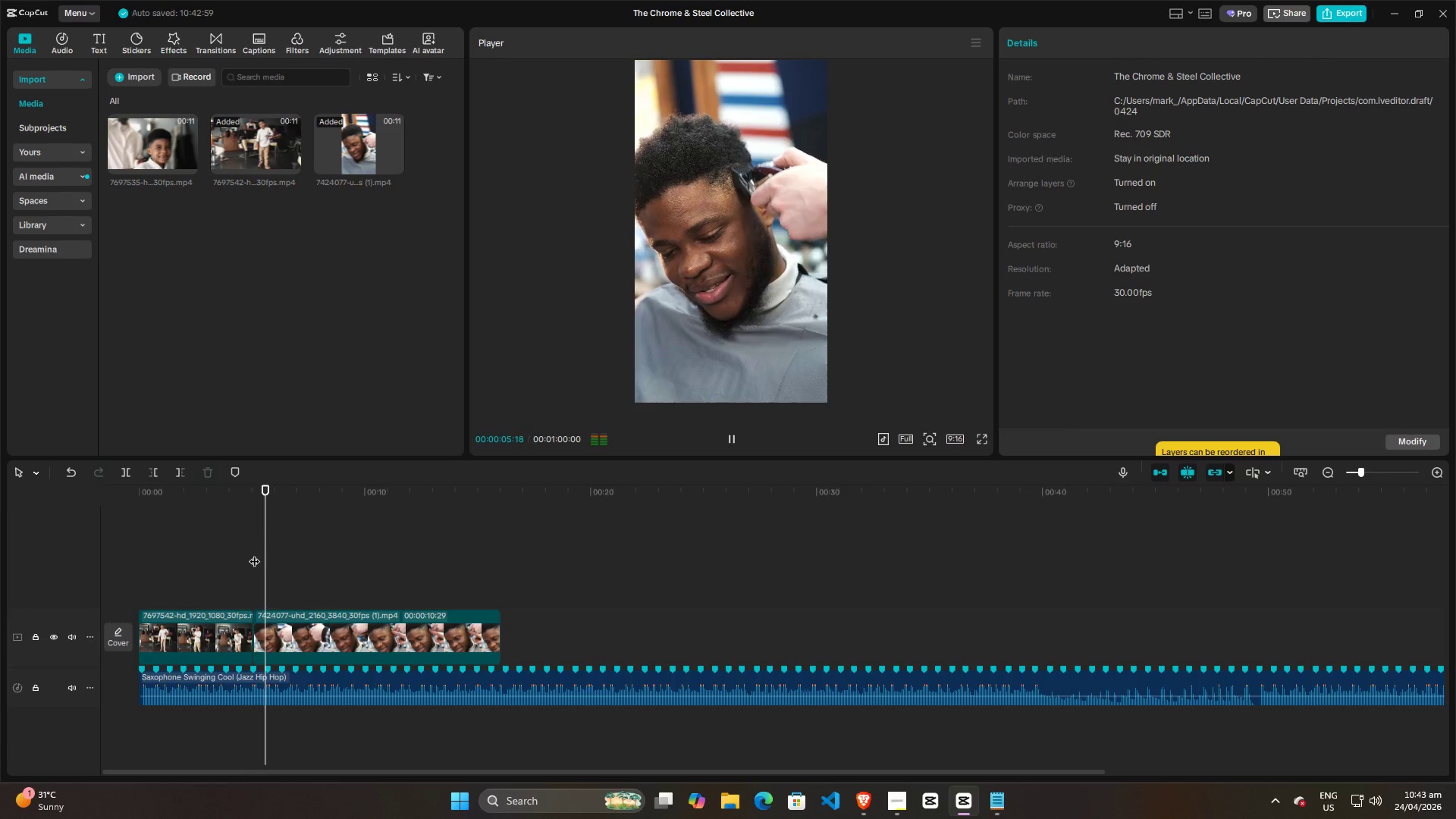 
key(Space)
 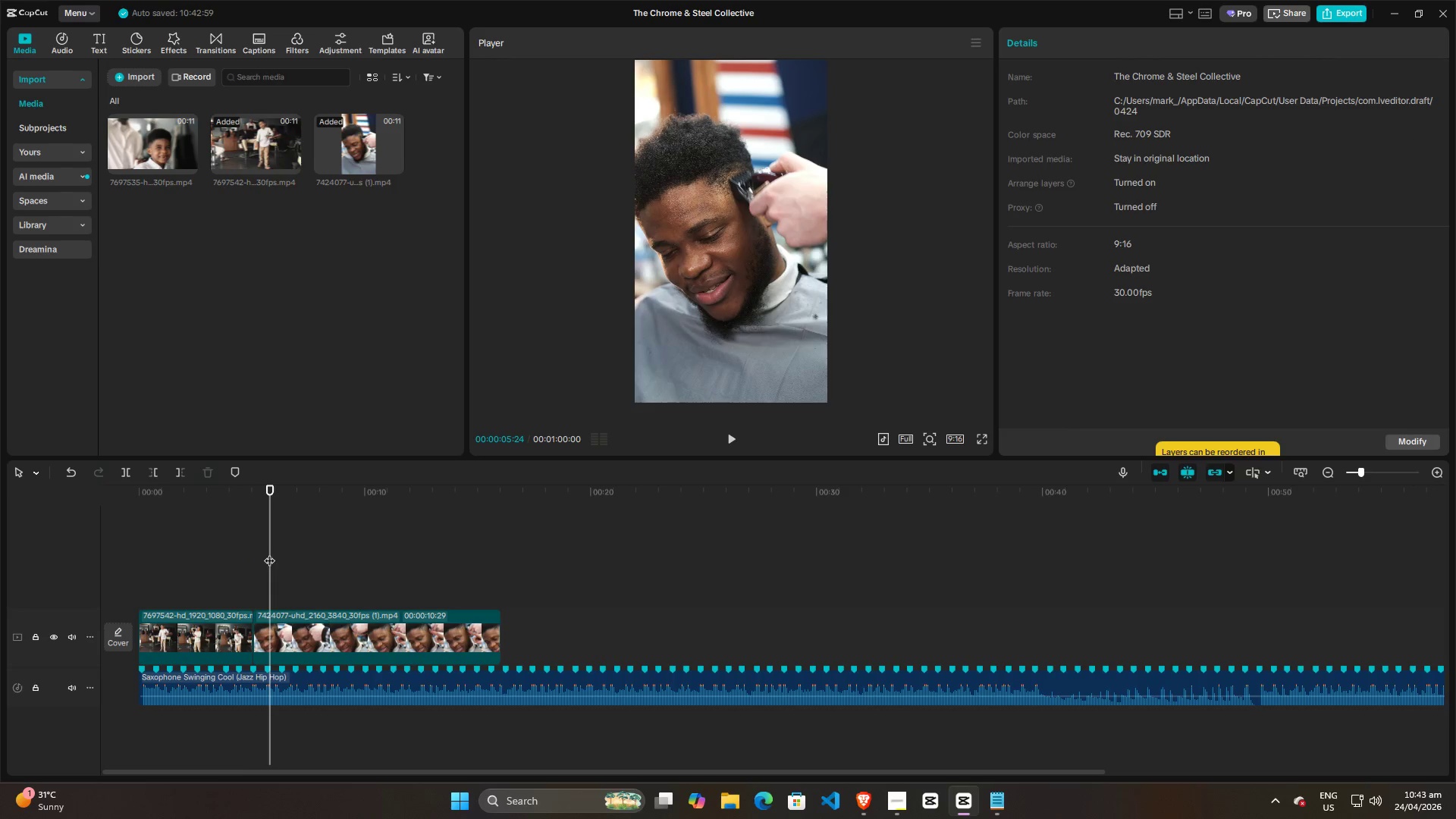 
left_click_drag(start_coordinate=[268, 553], to_coordinate=[264, 554])
 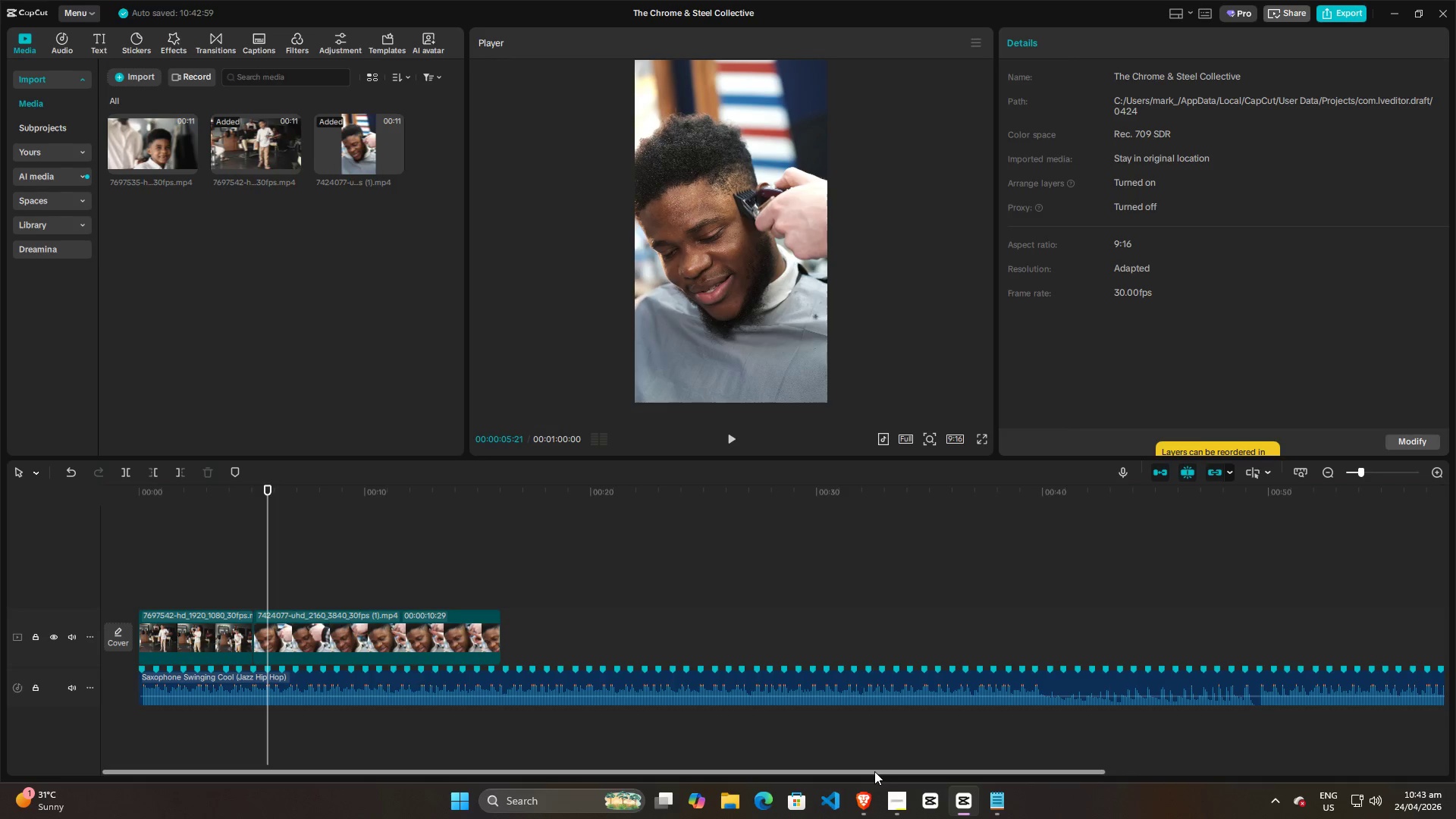 
wait(9.83)
 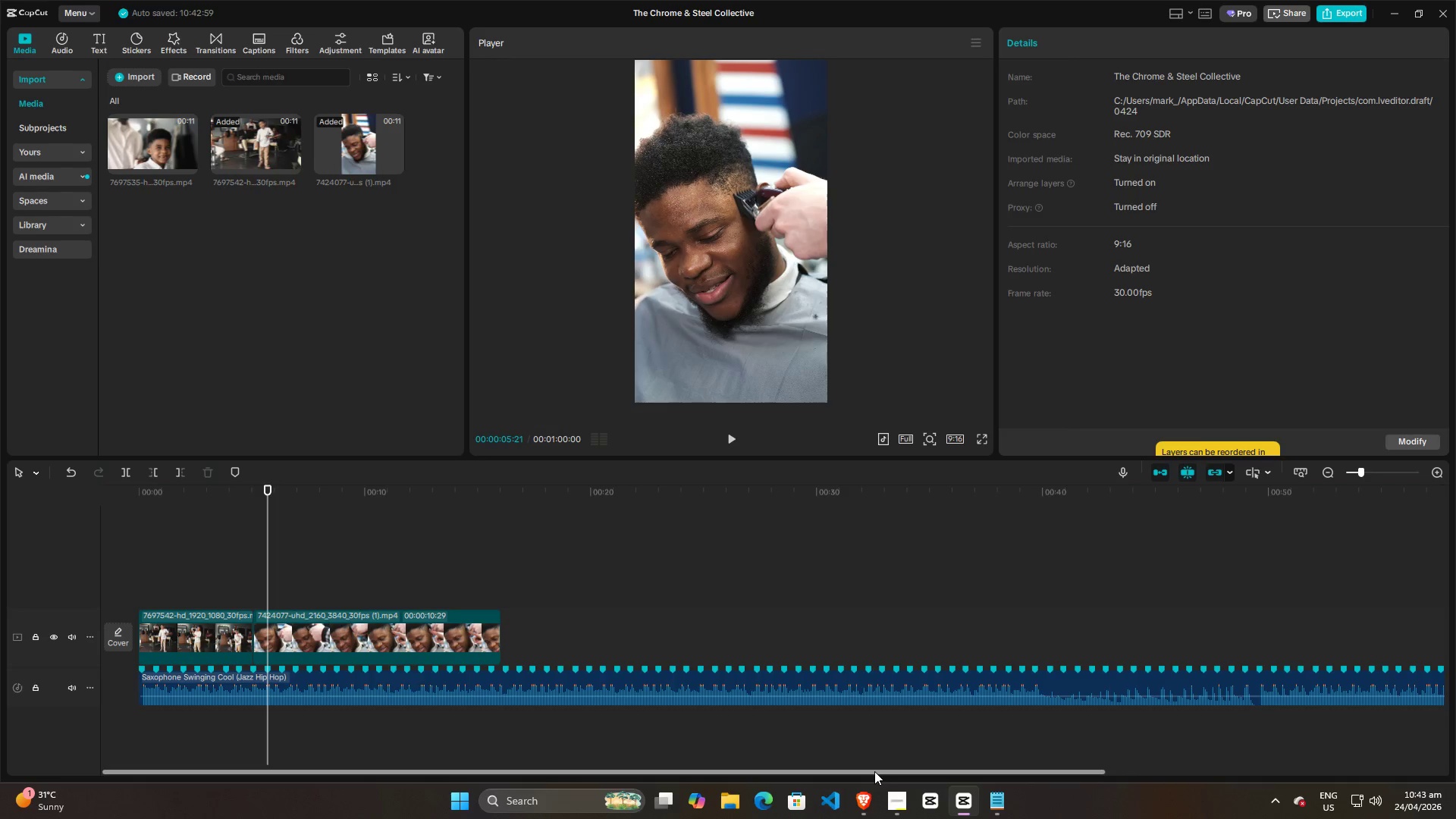 
left_click([893, 798])